 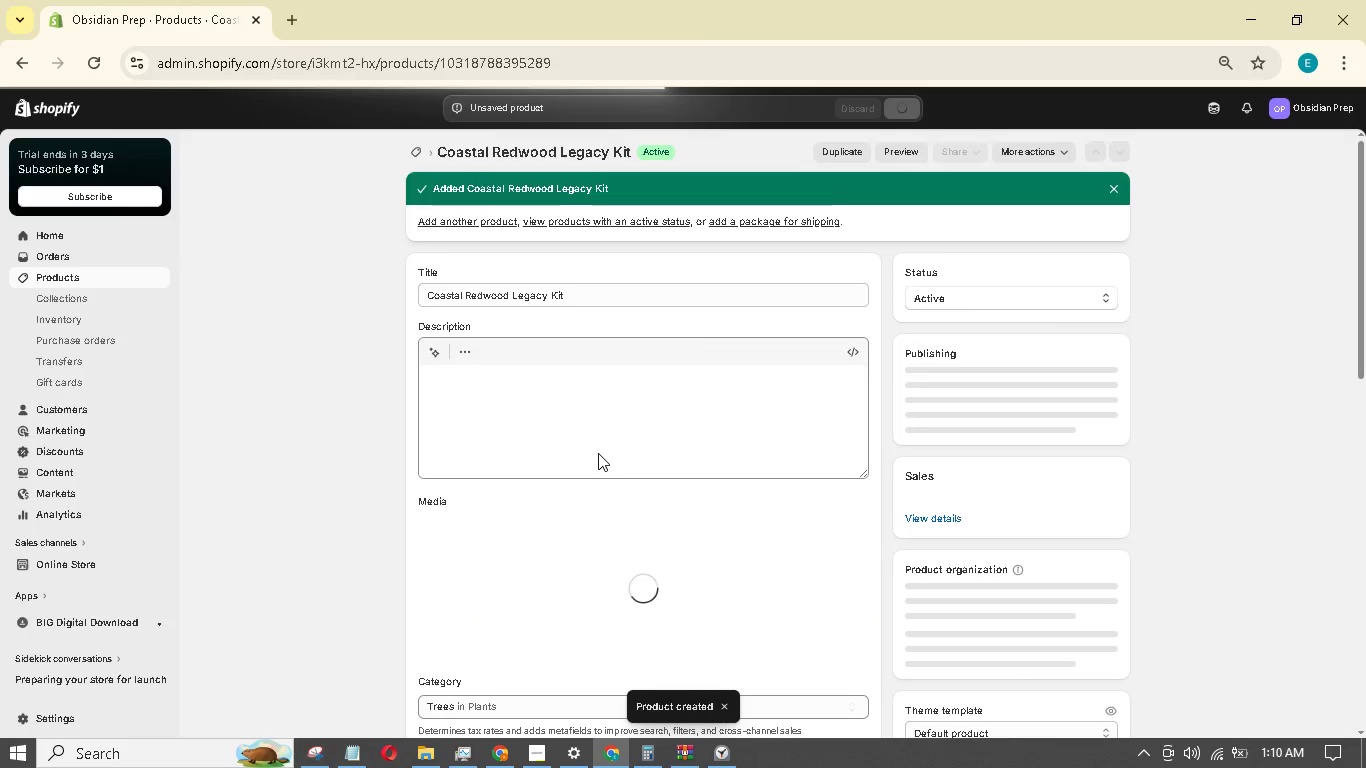 
left_click([438, 224])
 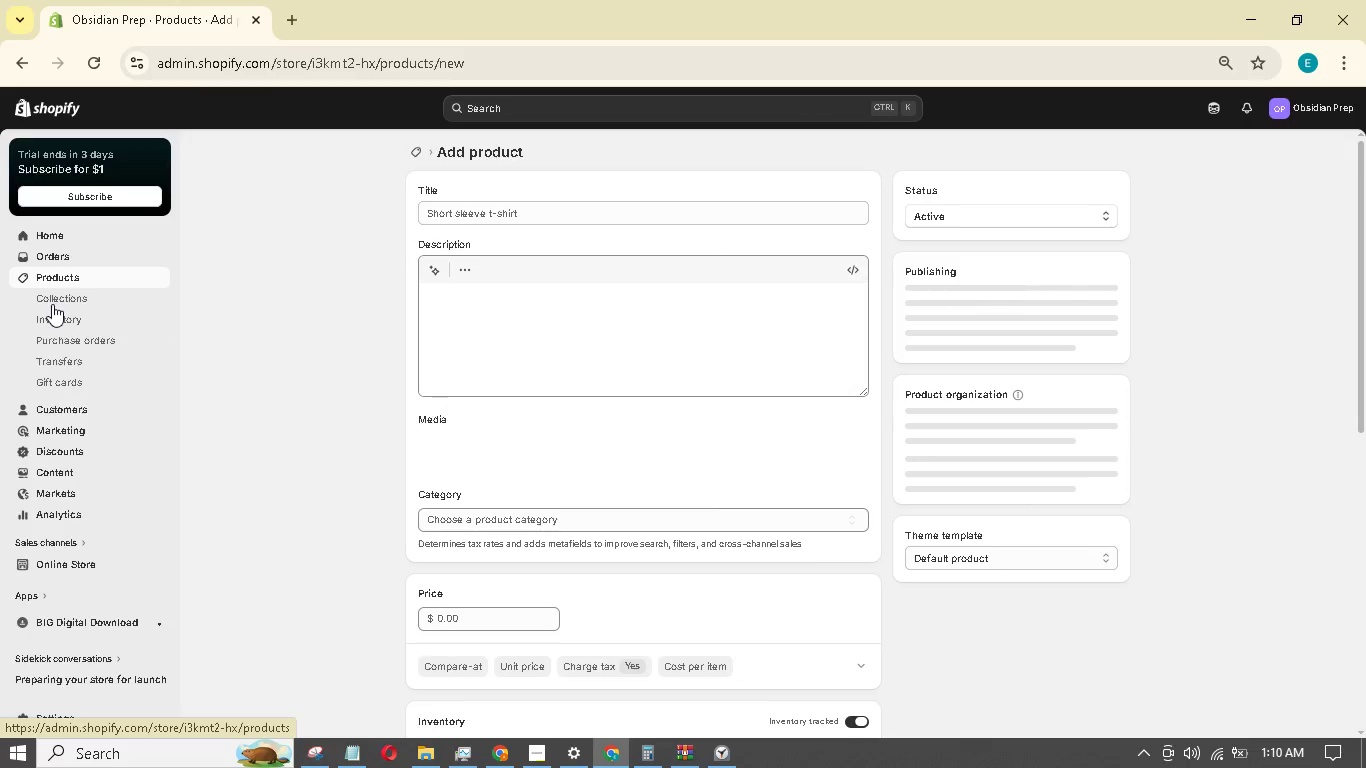 
left_click([80, 277])
 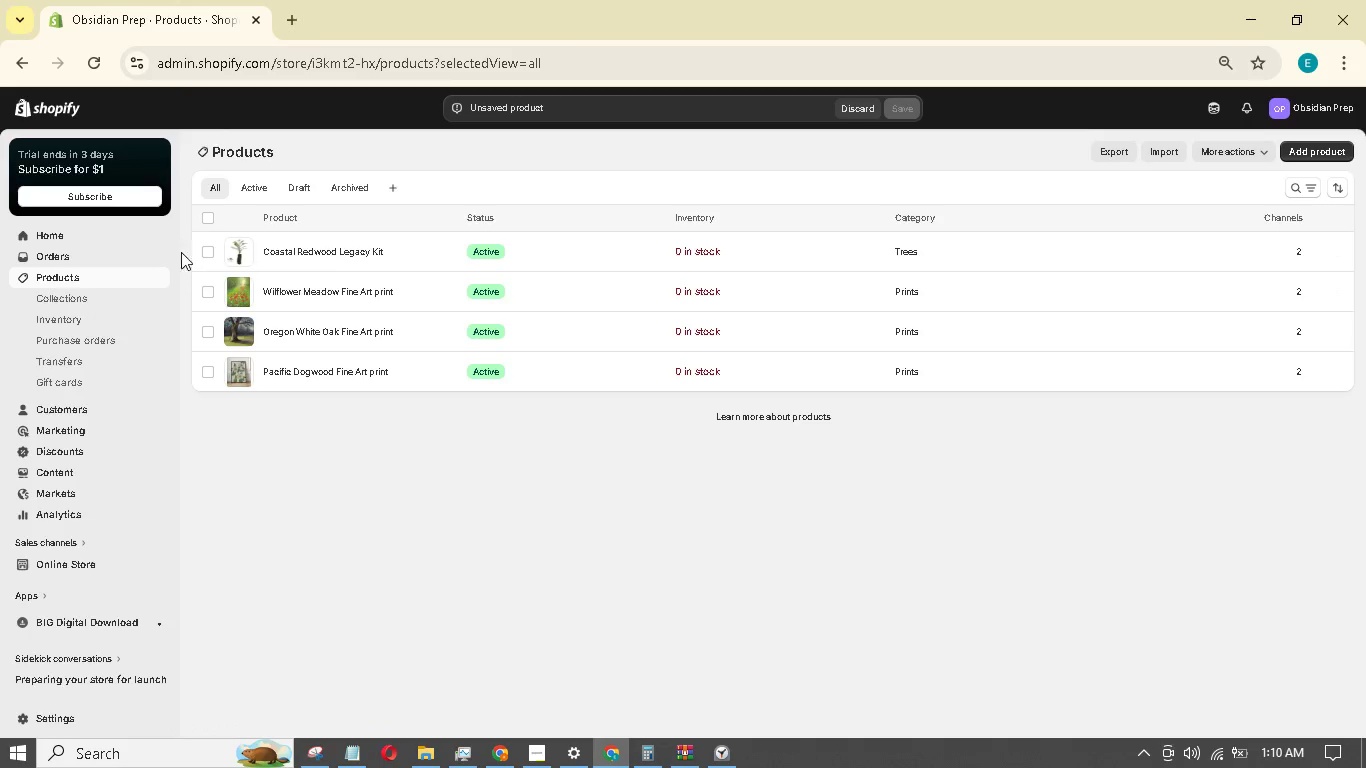 
wait(40.55)
 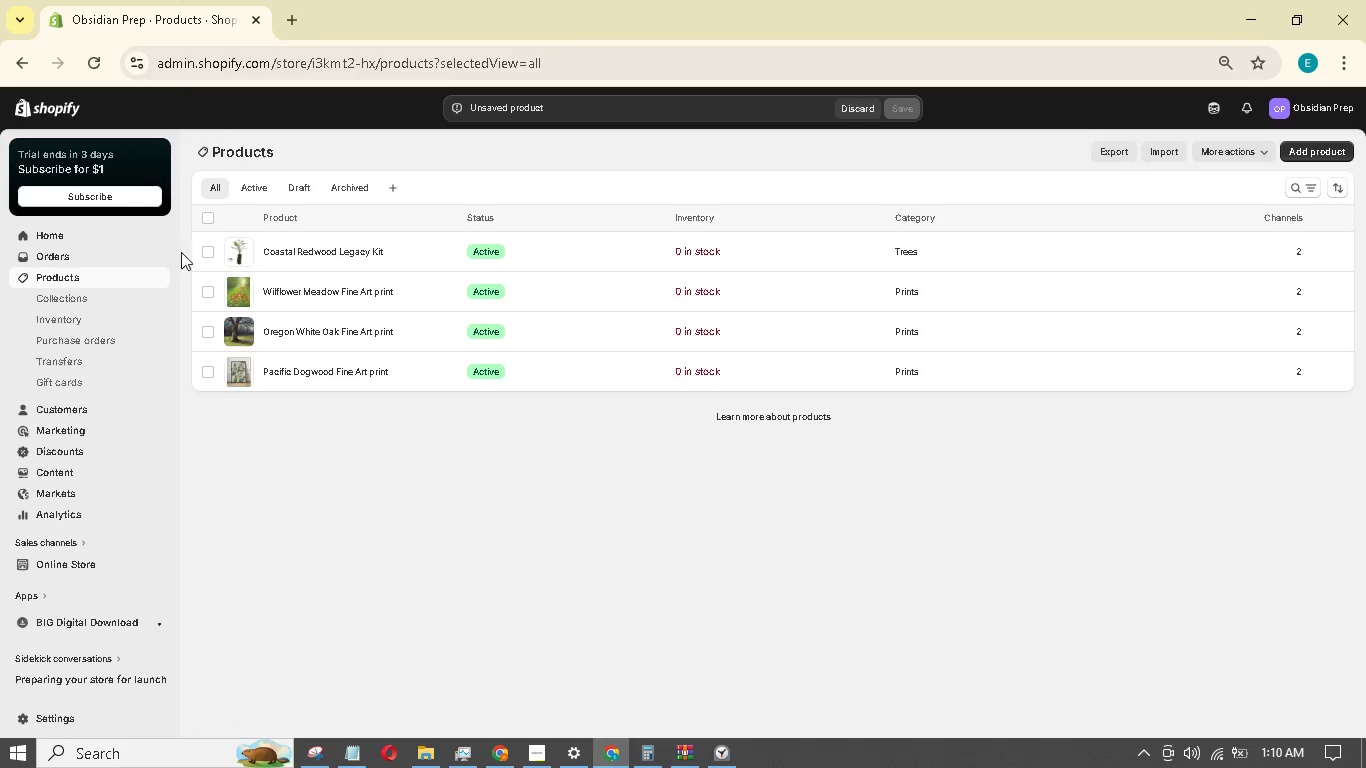 
left_click([540, 206])
 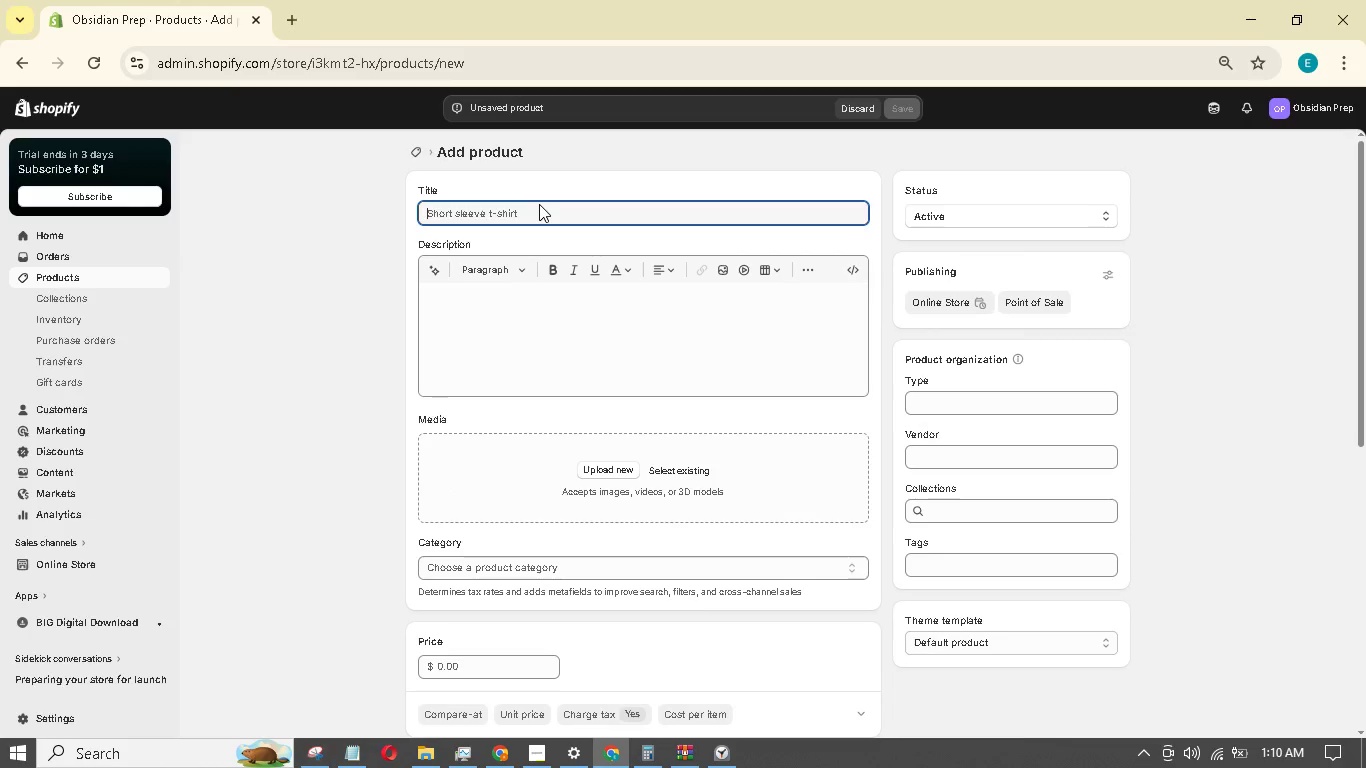 
type(Dougls Fir Legacy KIT)
 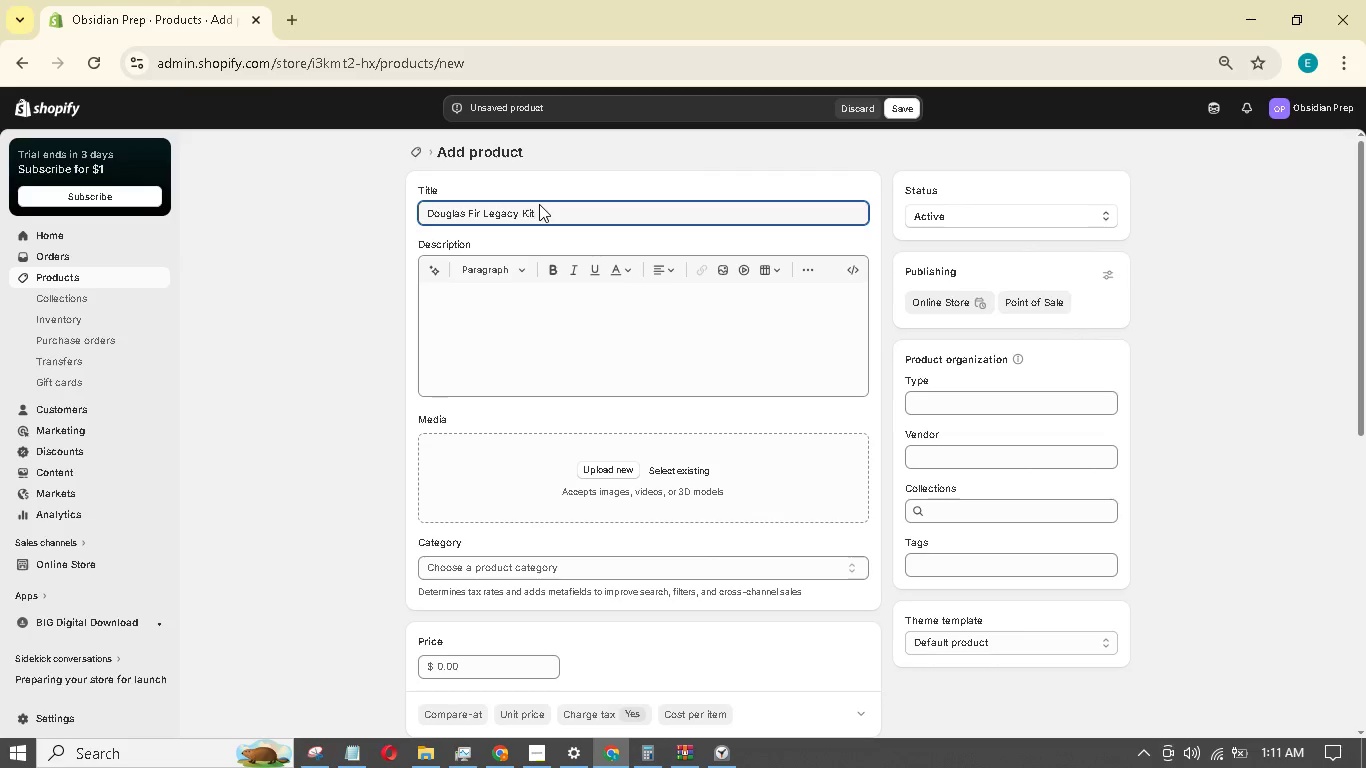 
left_click([984, 555])
 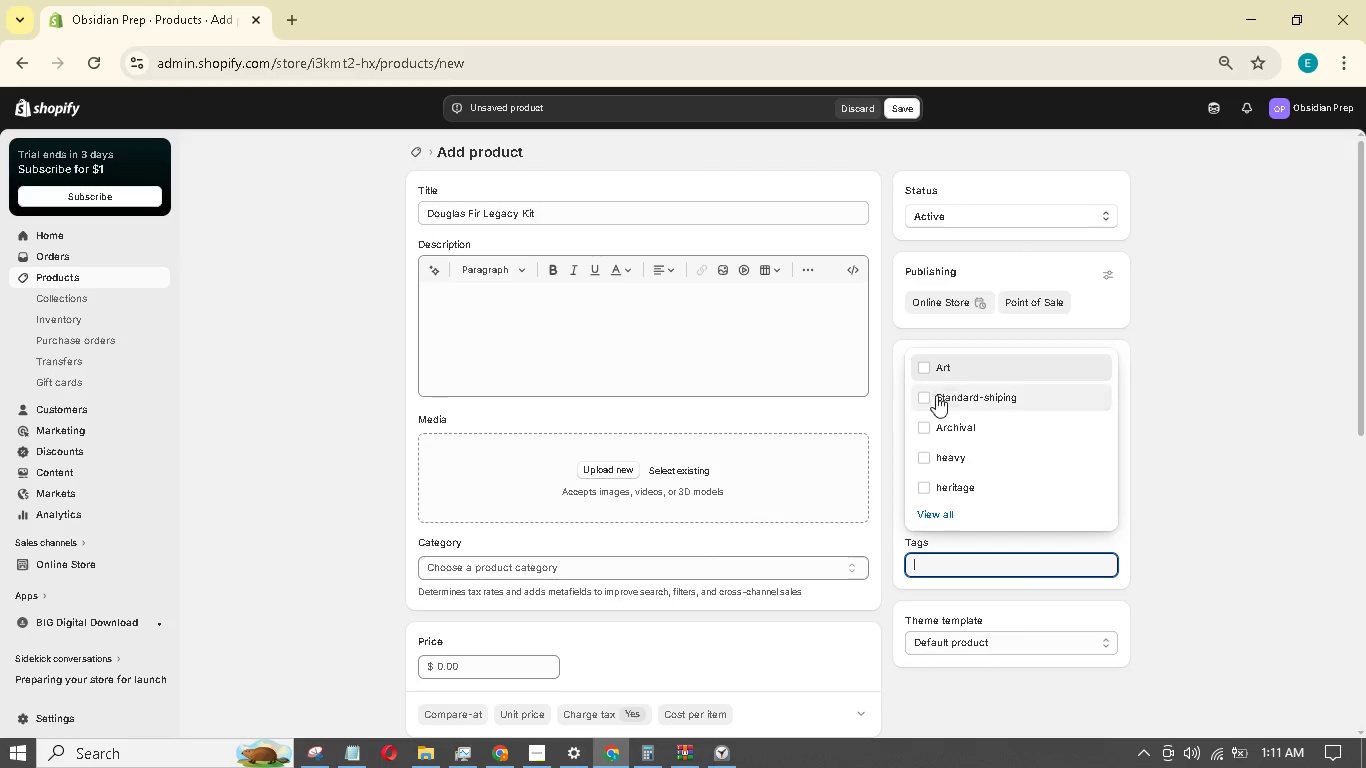 
scroll: coordinate [939, 462], scroll_direction: down, amount: 1.0
 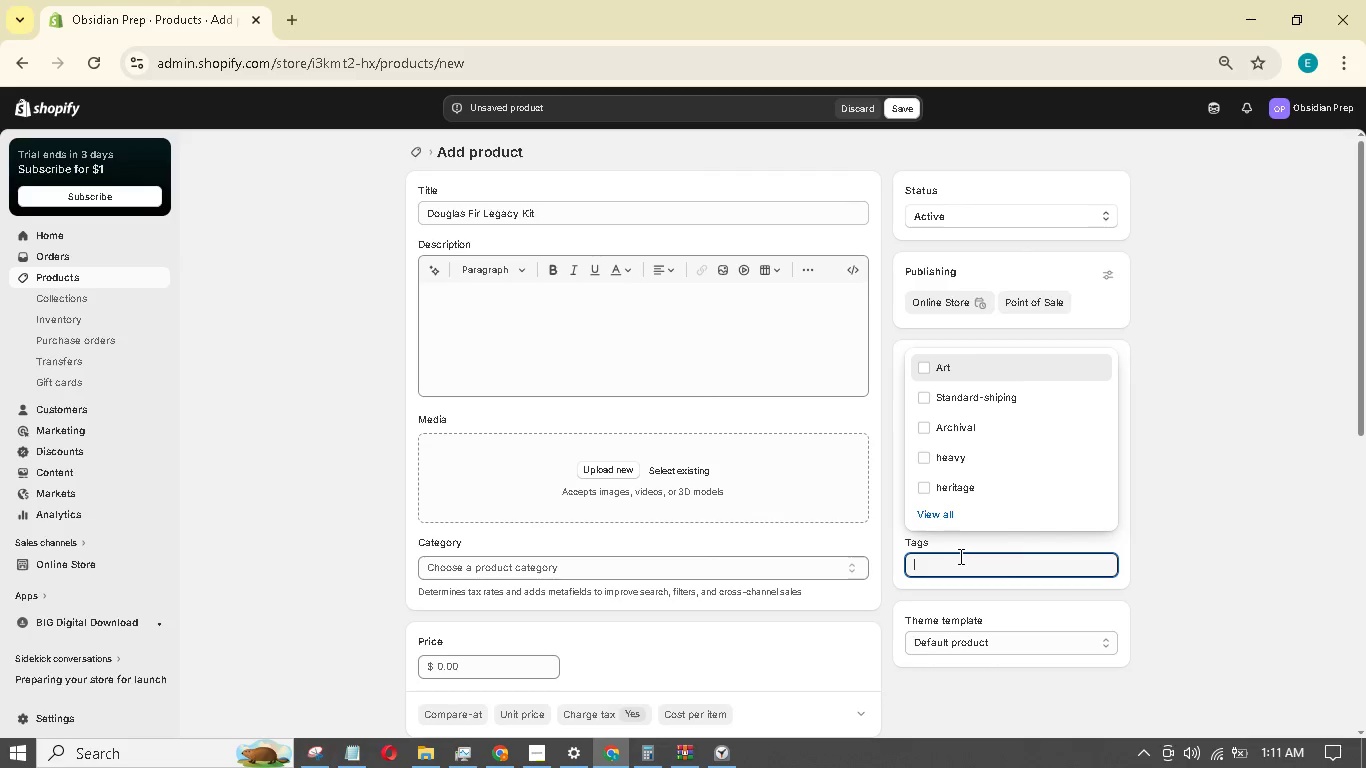 
left_click([960, 556])
 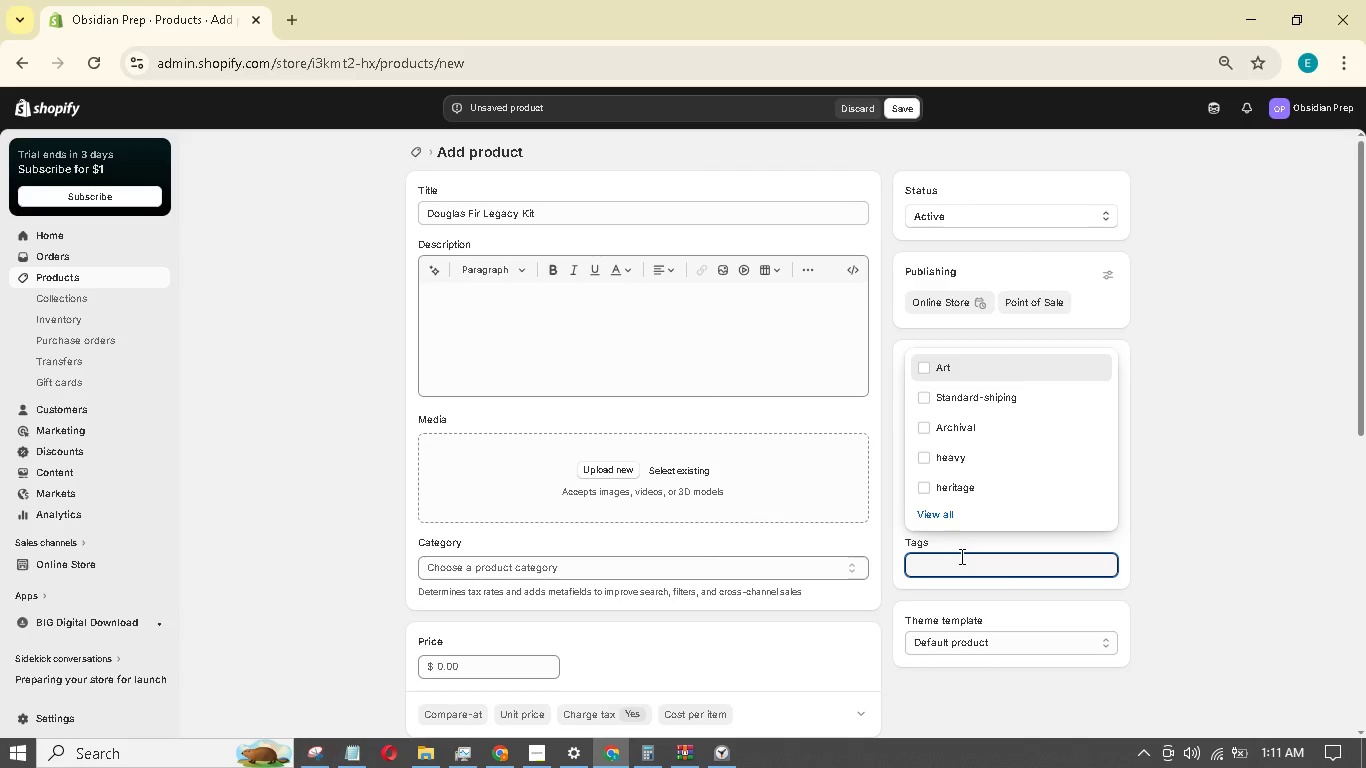 
type(ki)
 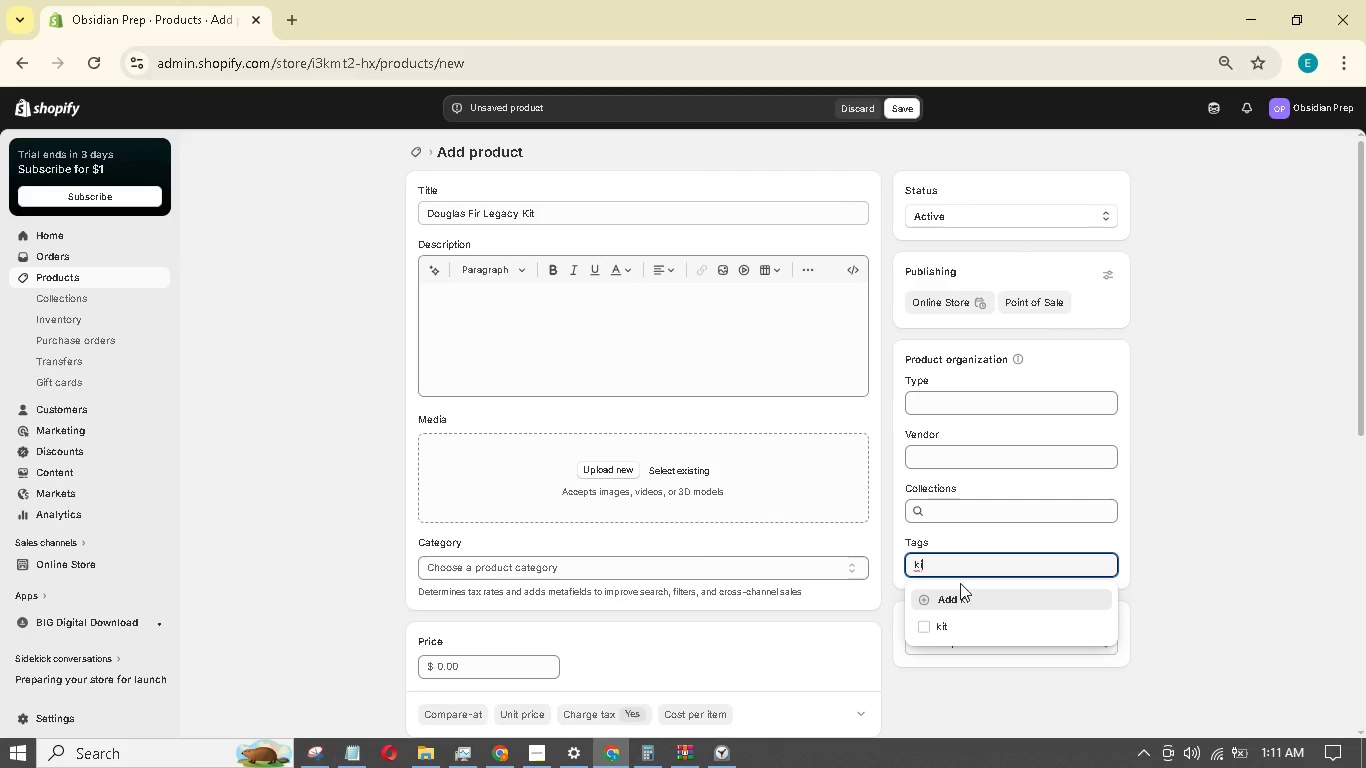 
left_click([956, 619])
 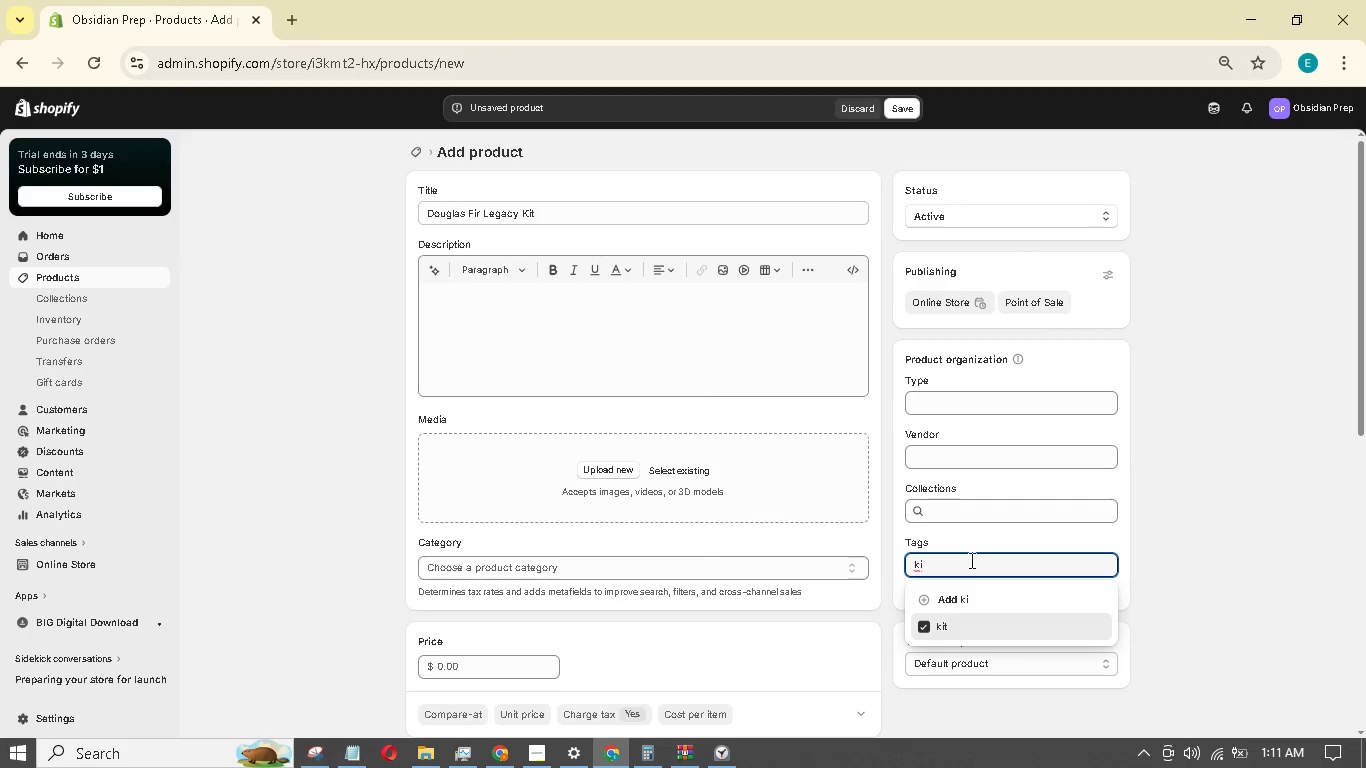 
left_click([955, 626])
 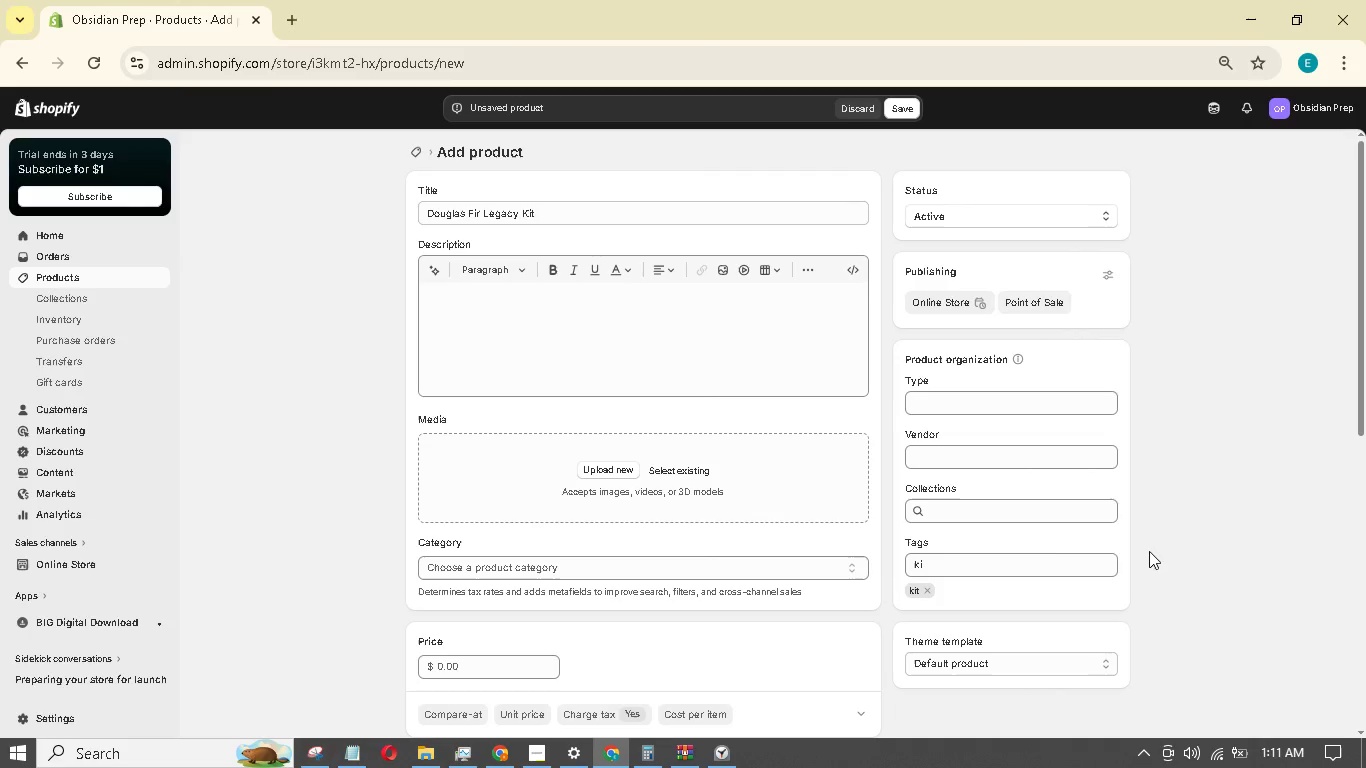 
left_click_drag(start_coordinate=[1017, 559], to_coordinate=[913, 564])
 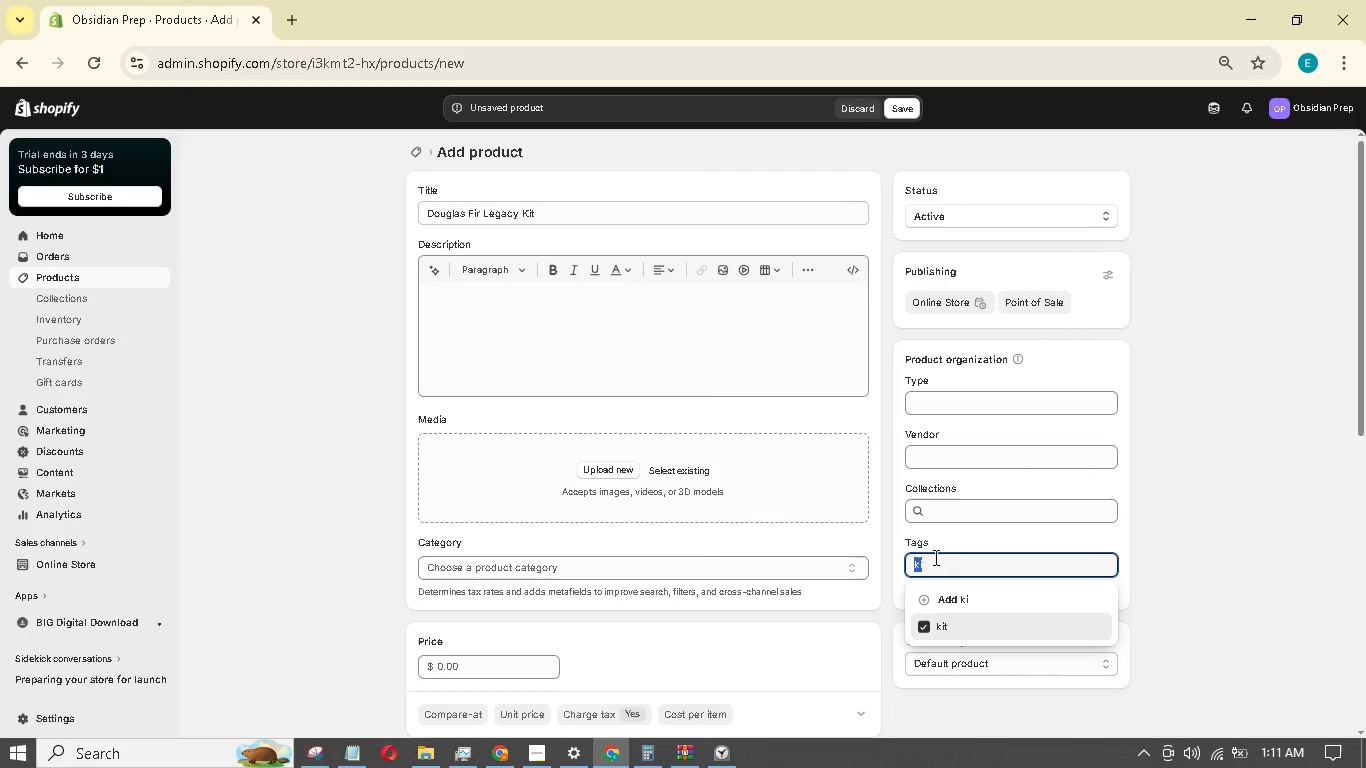 
key(0)
 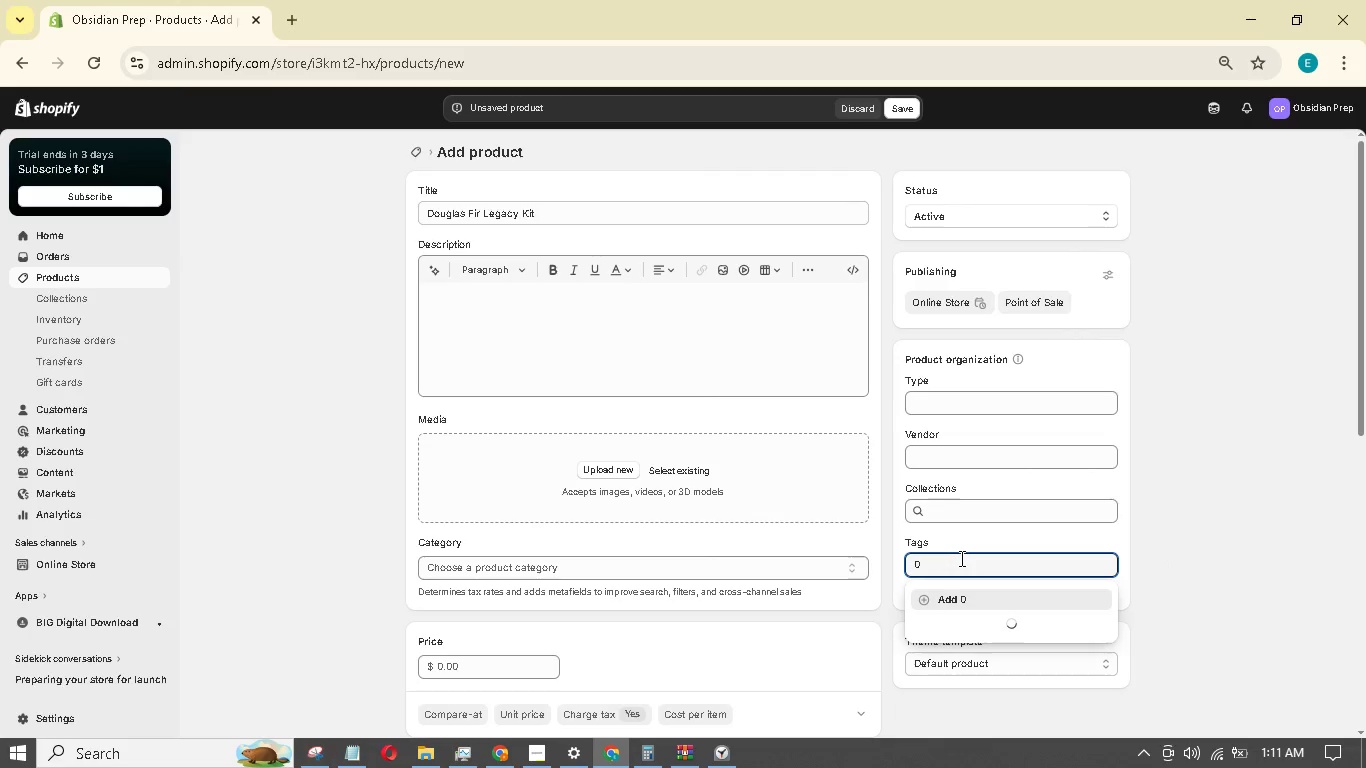 
key(Backspace)
 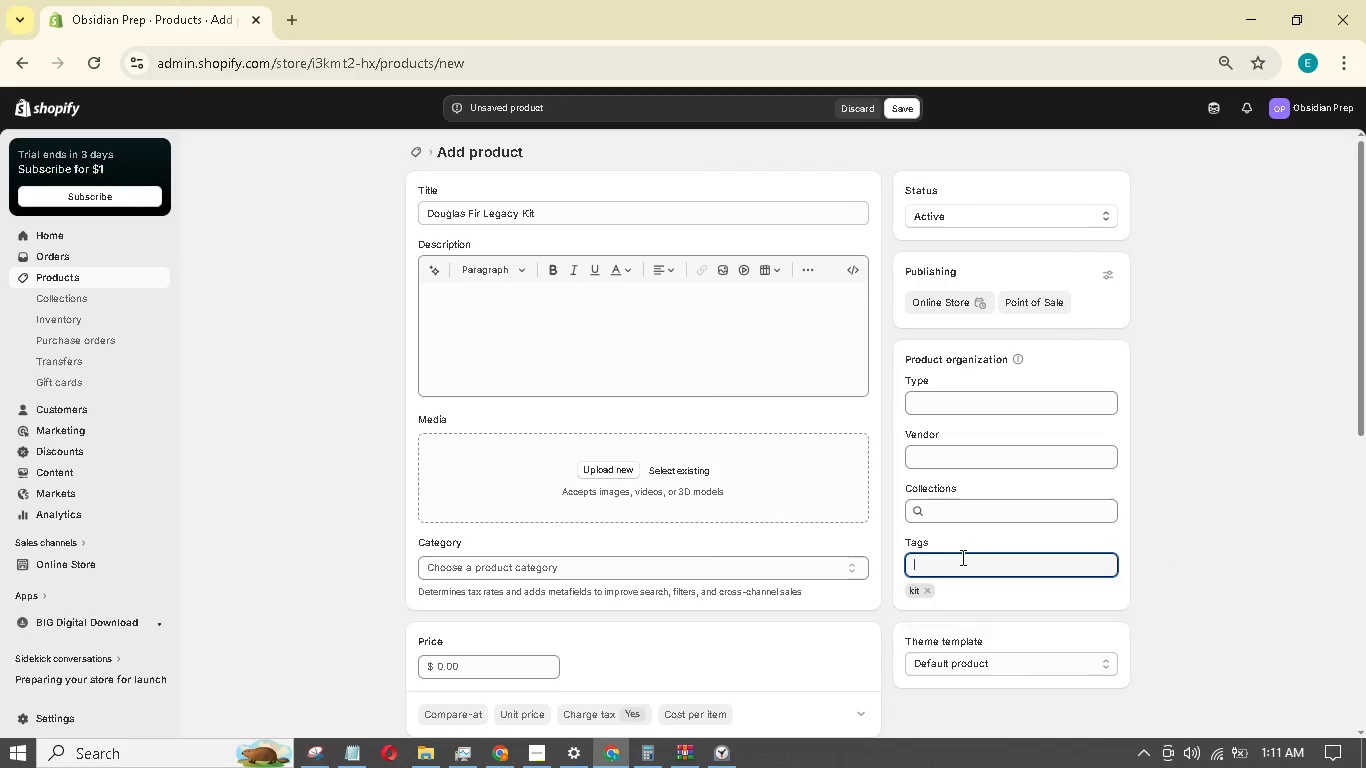 
key(Backspace)
 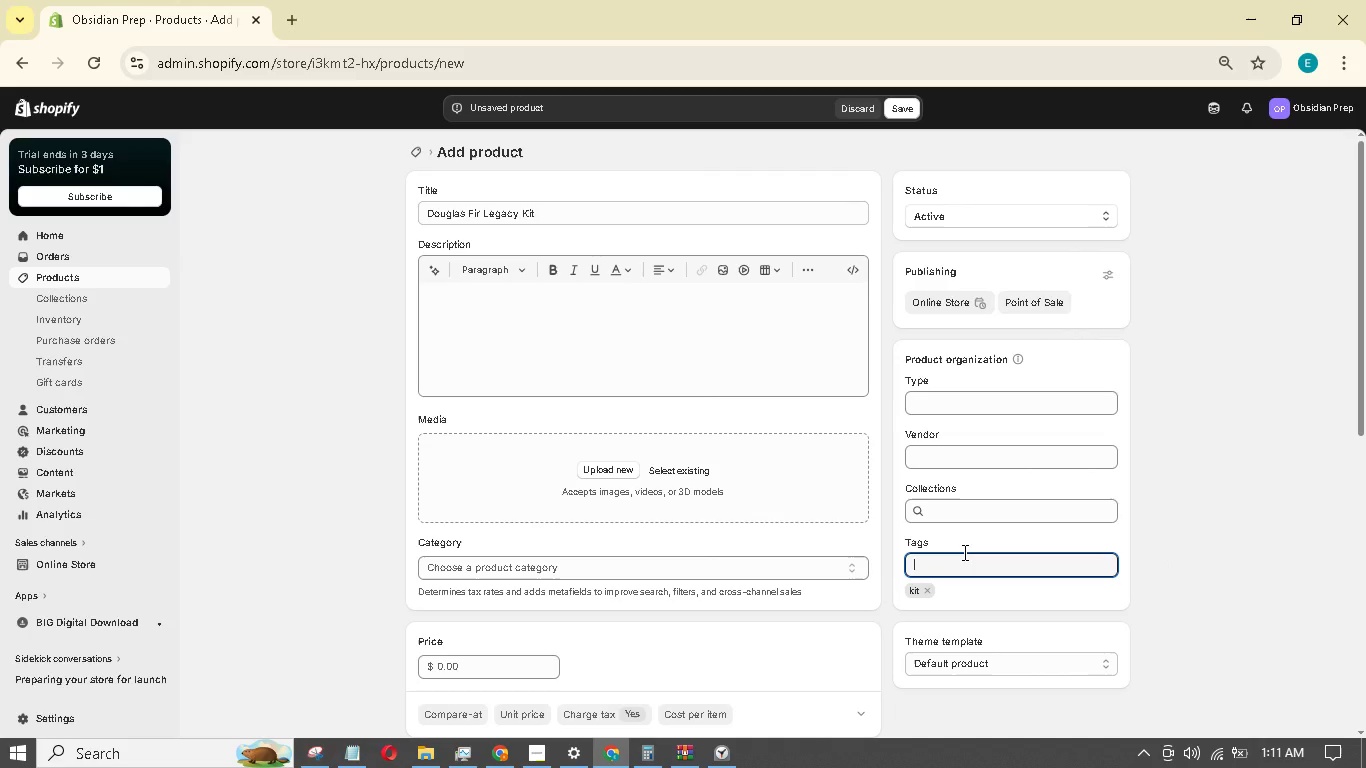 
type(res)
 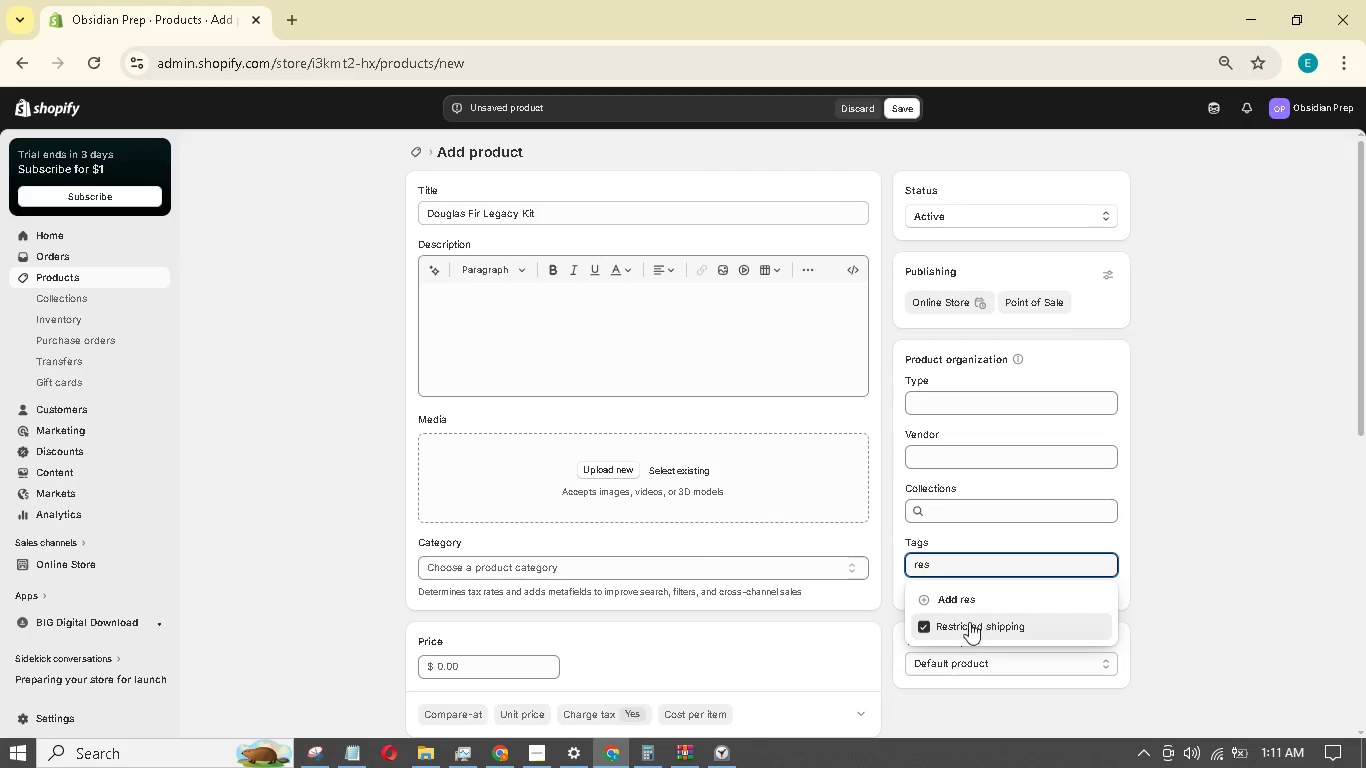 
left_click([1193, 596])
 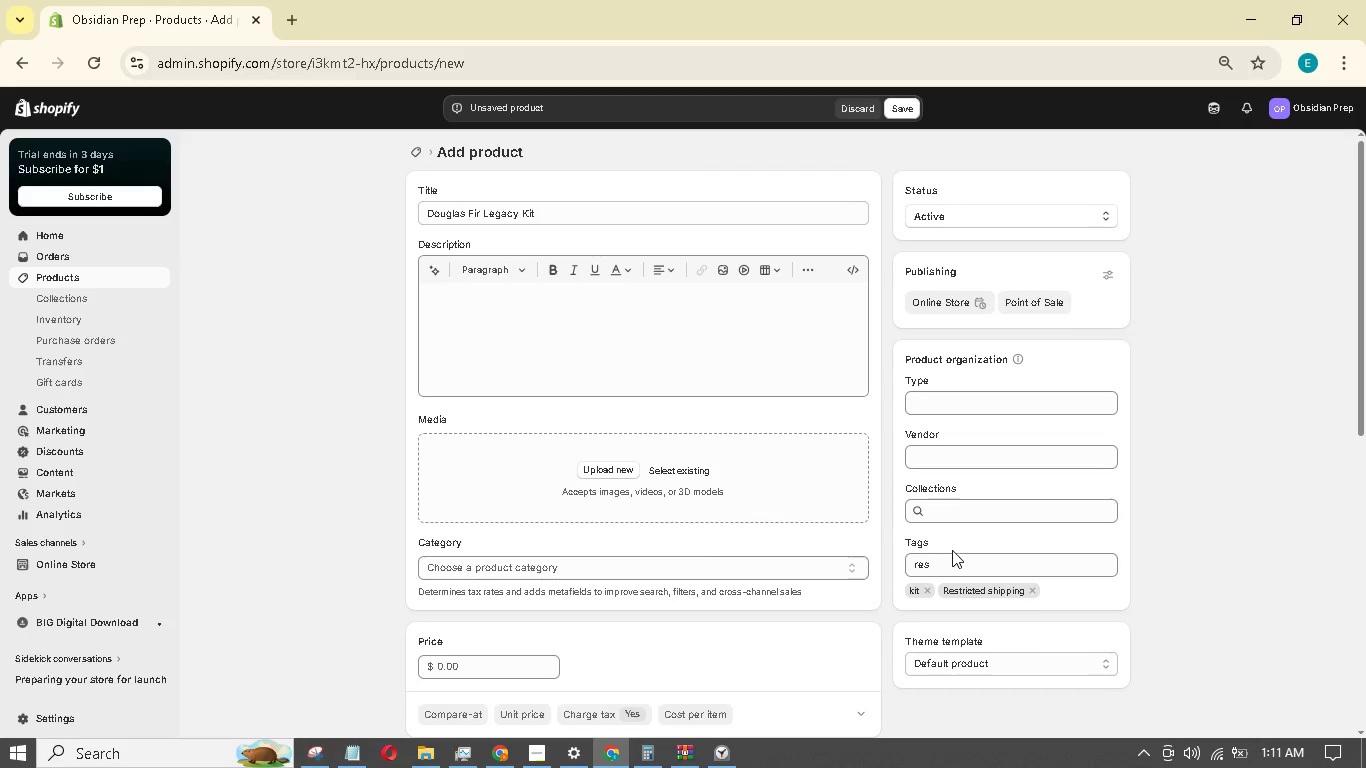 
left_click_drag(start_coordinate=[957, 559], to_coordinate=[875, 550])
 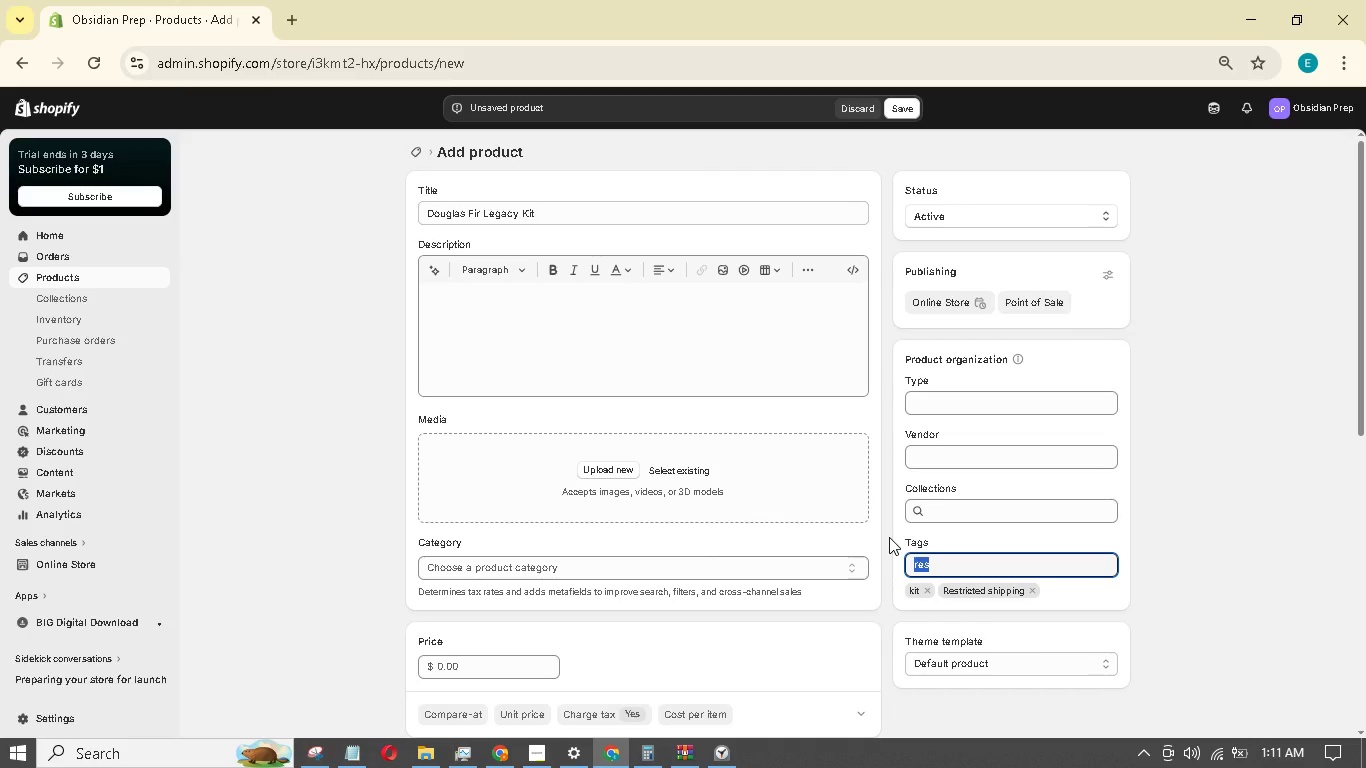 
key(Backspace)
 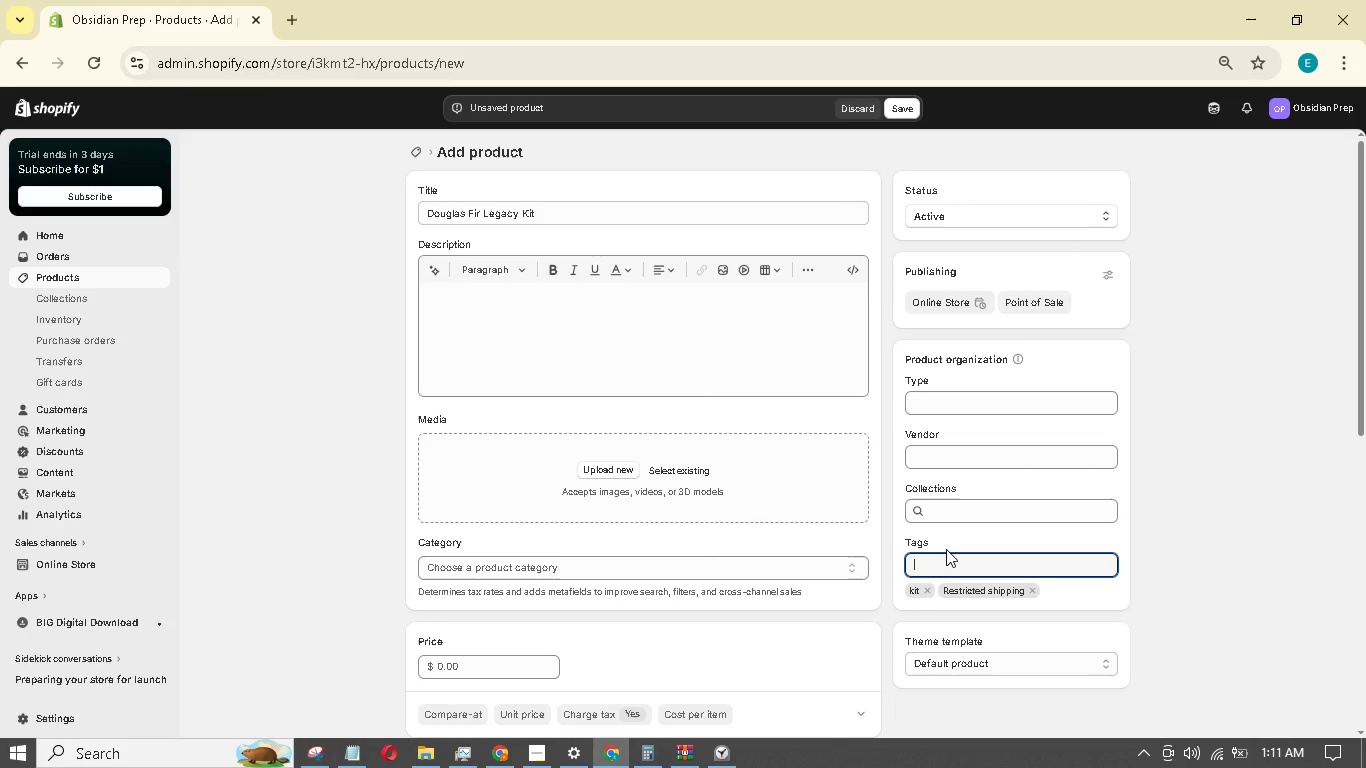 
type(heav)
 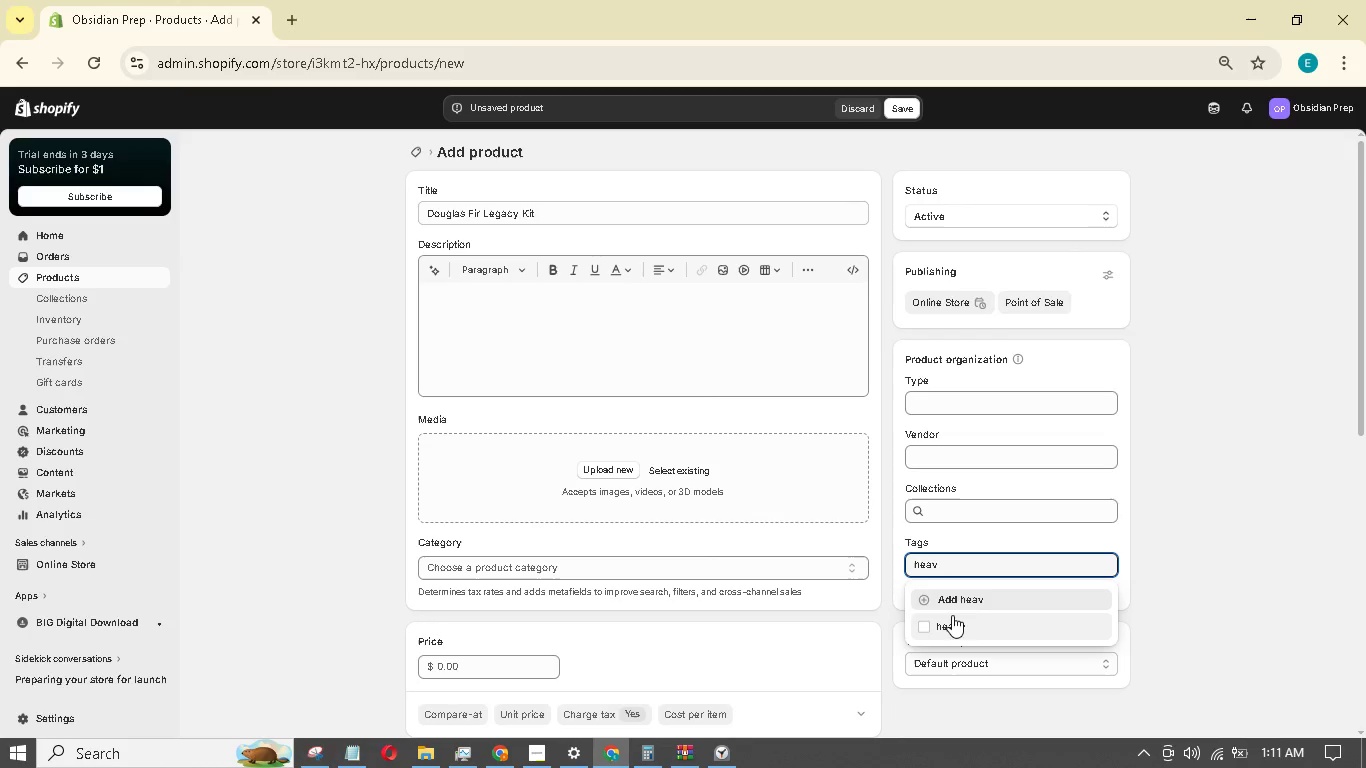 
left_click([953, 624])
 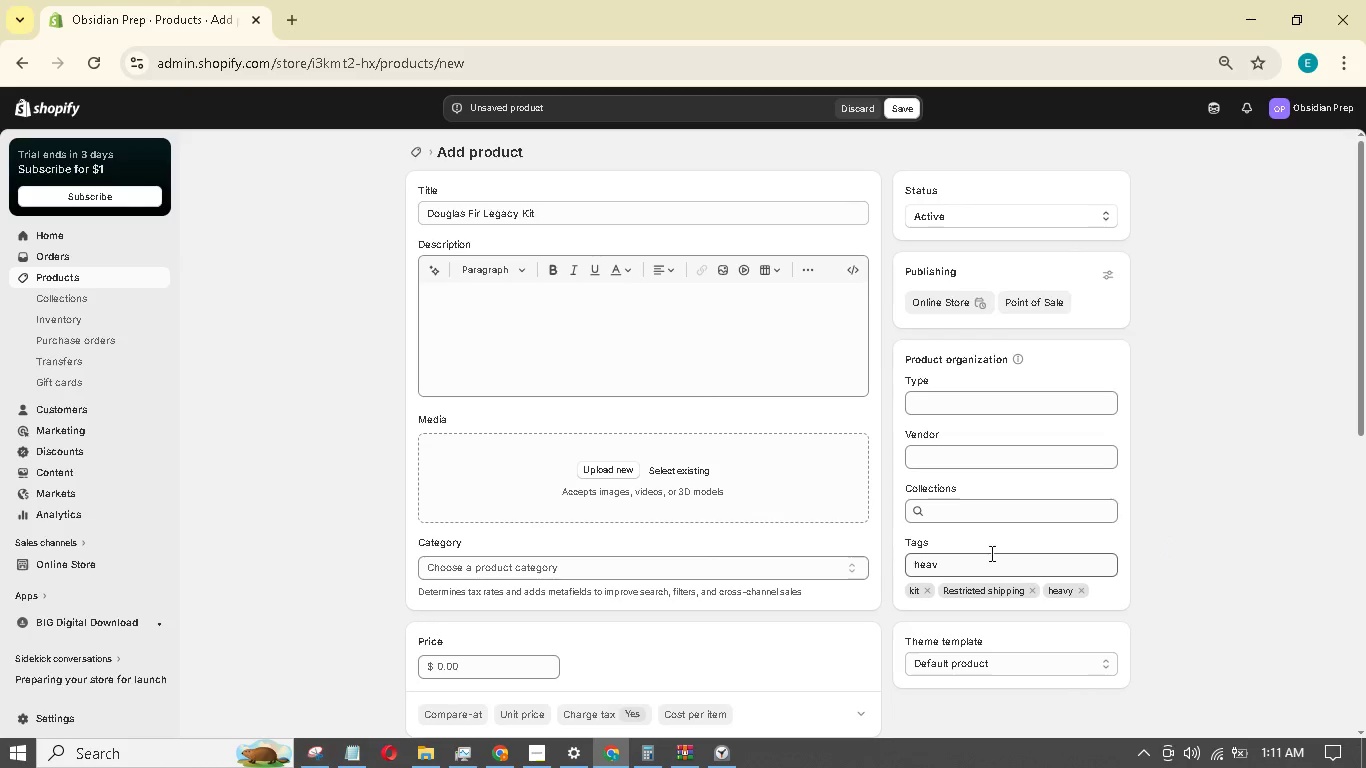 
left_click_drag(start_coordinate=[984, 560], to_coordinate=[868, 555])
 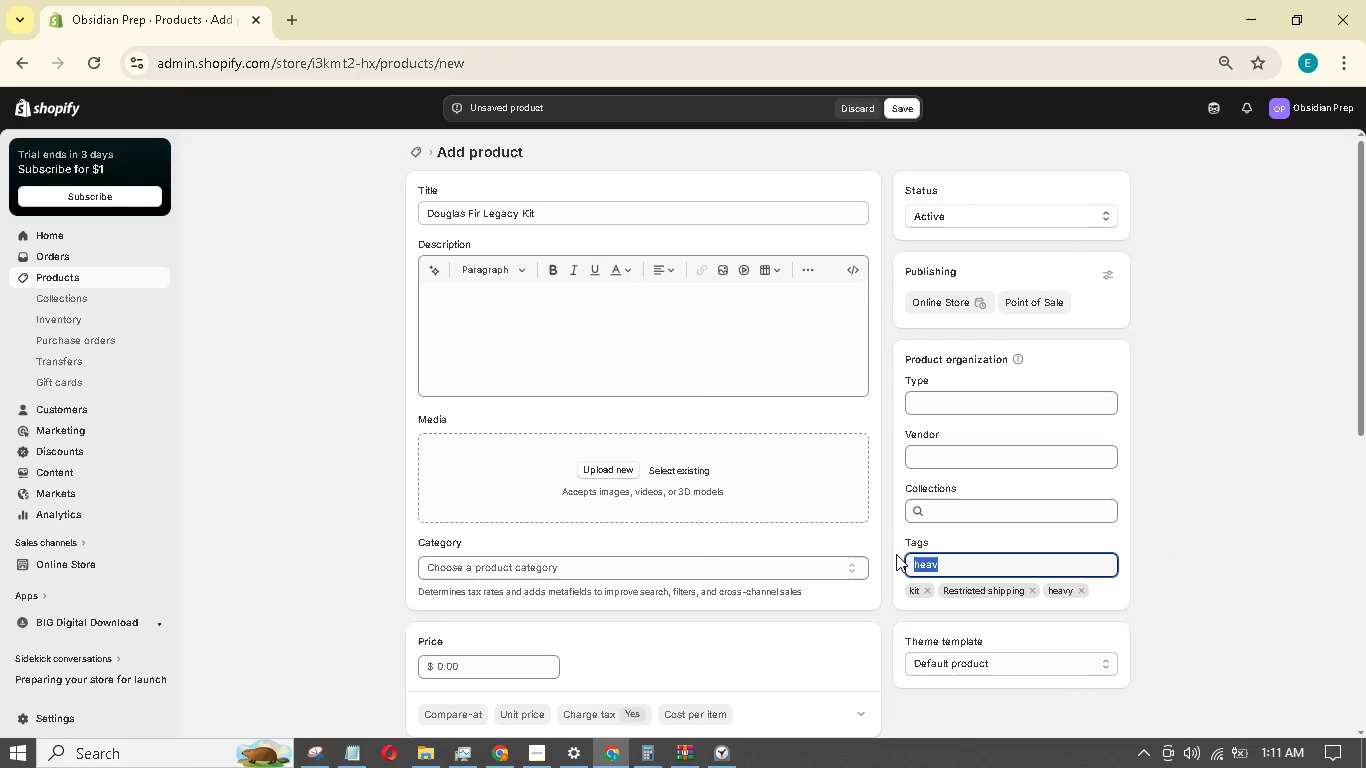 
key(Backspace)
 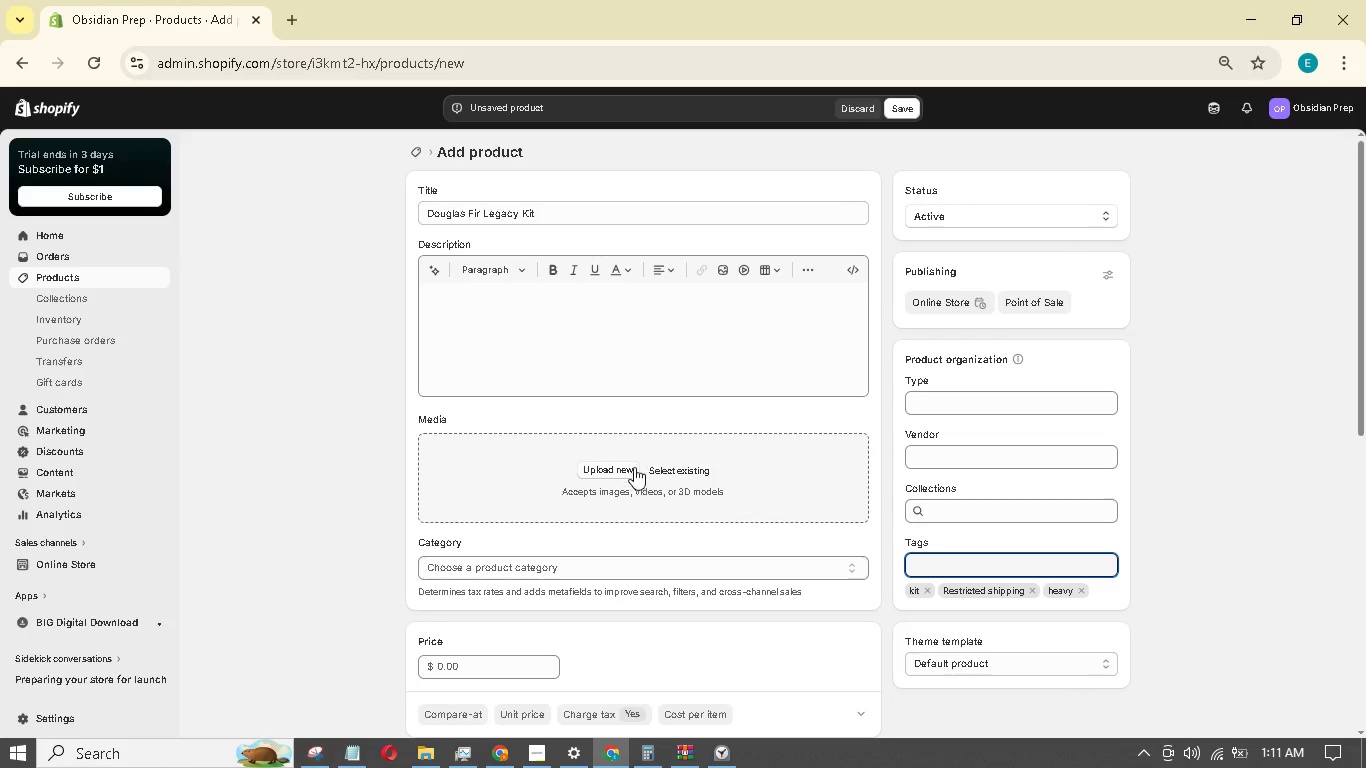 
left_click([628, 474])
 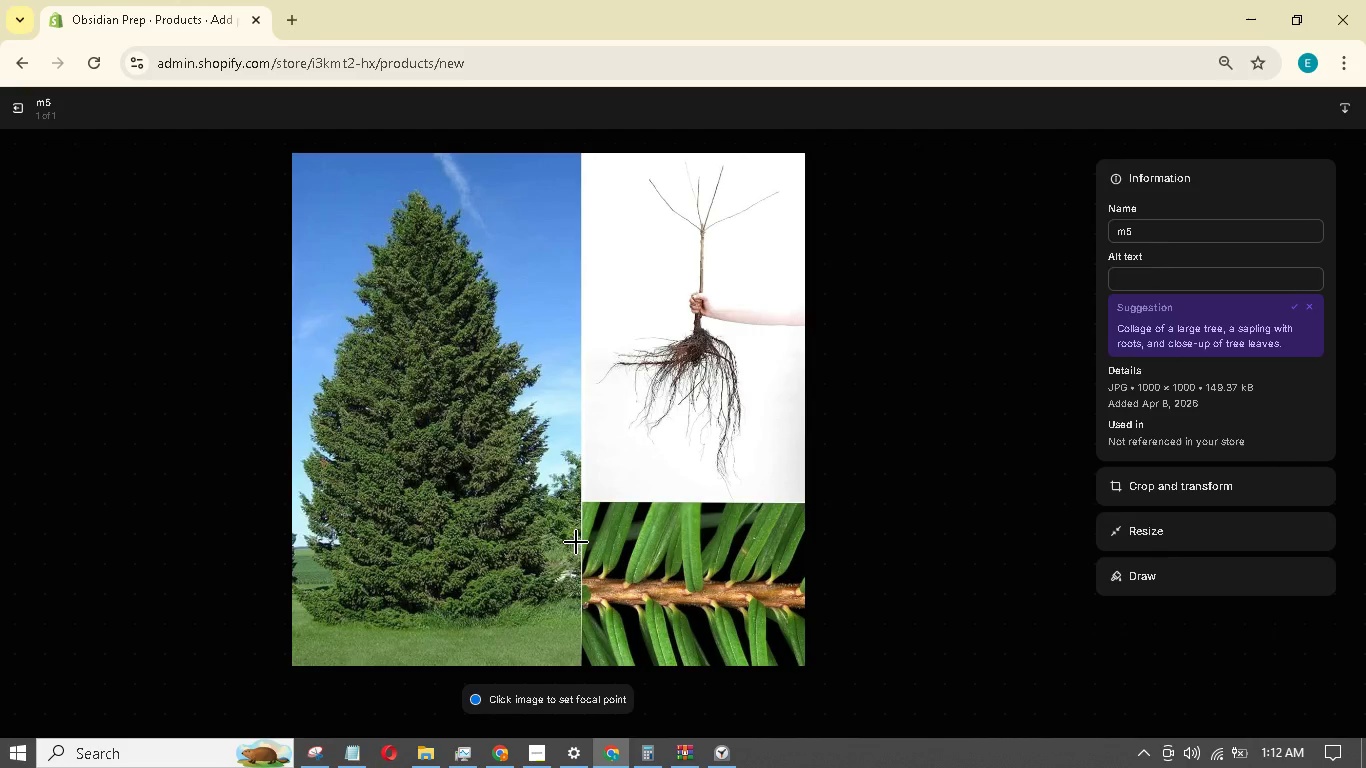 
wait(59.52)
 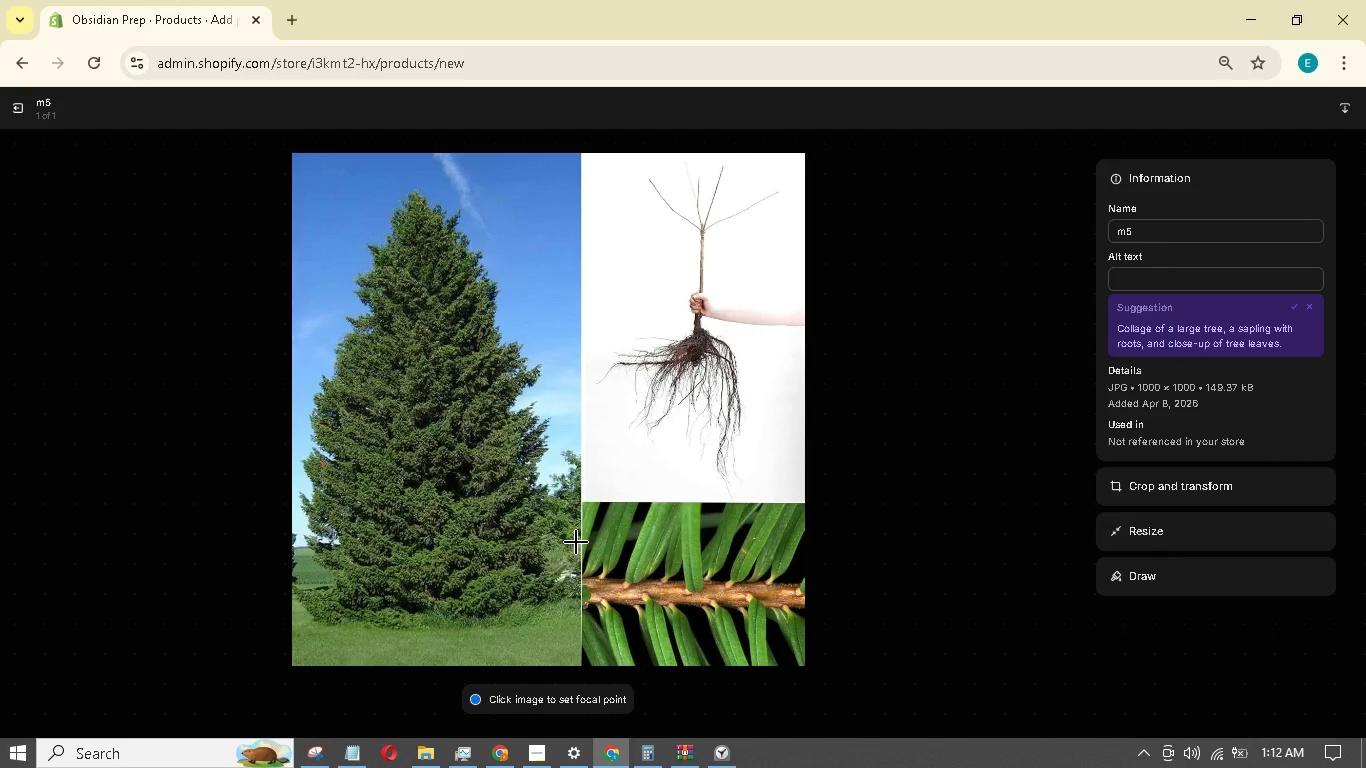 
type(A yung Douglas fir sapling wrapped in traditional Burlap Alongside an organic soil starter kit.)
 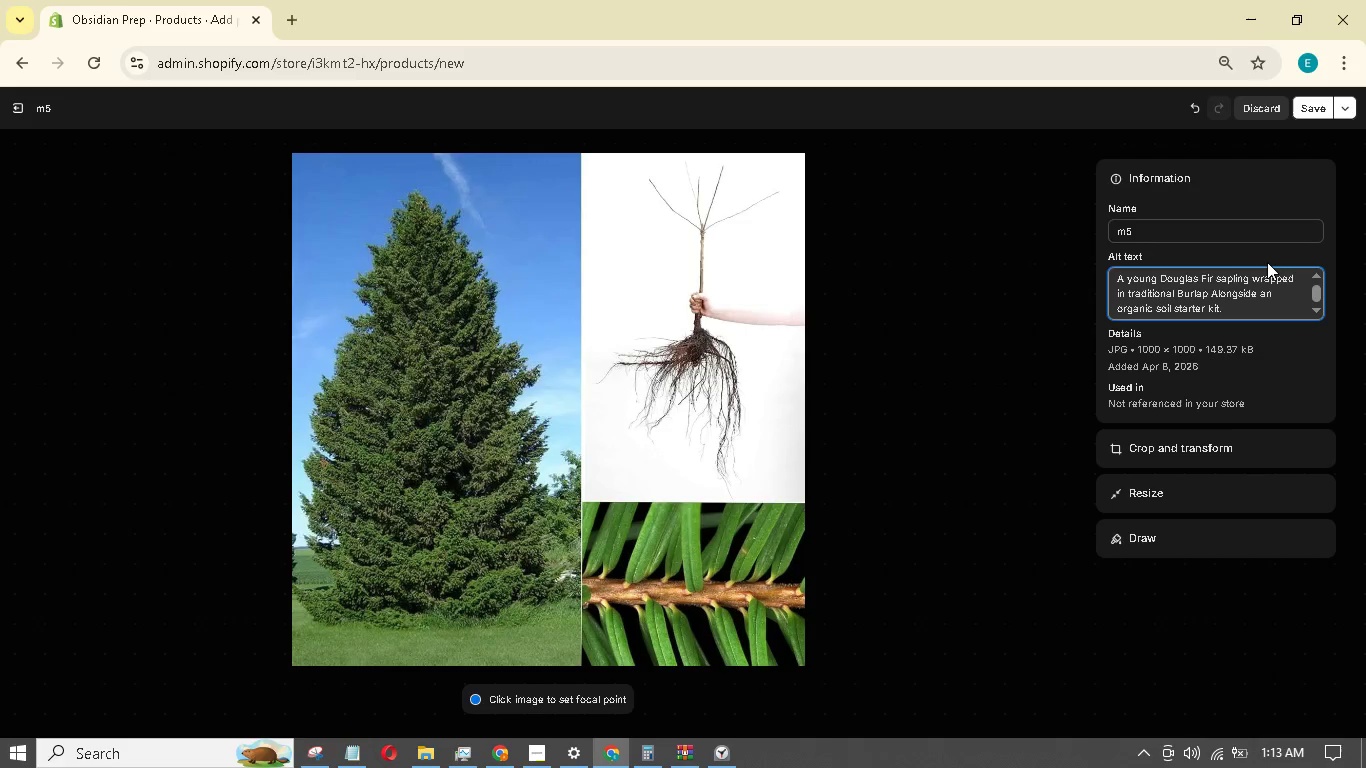 
left_click([1302, 106])
 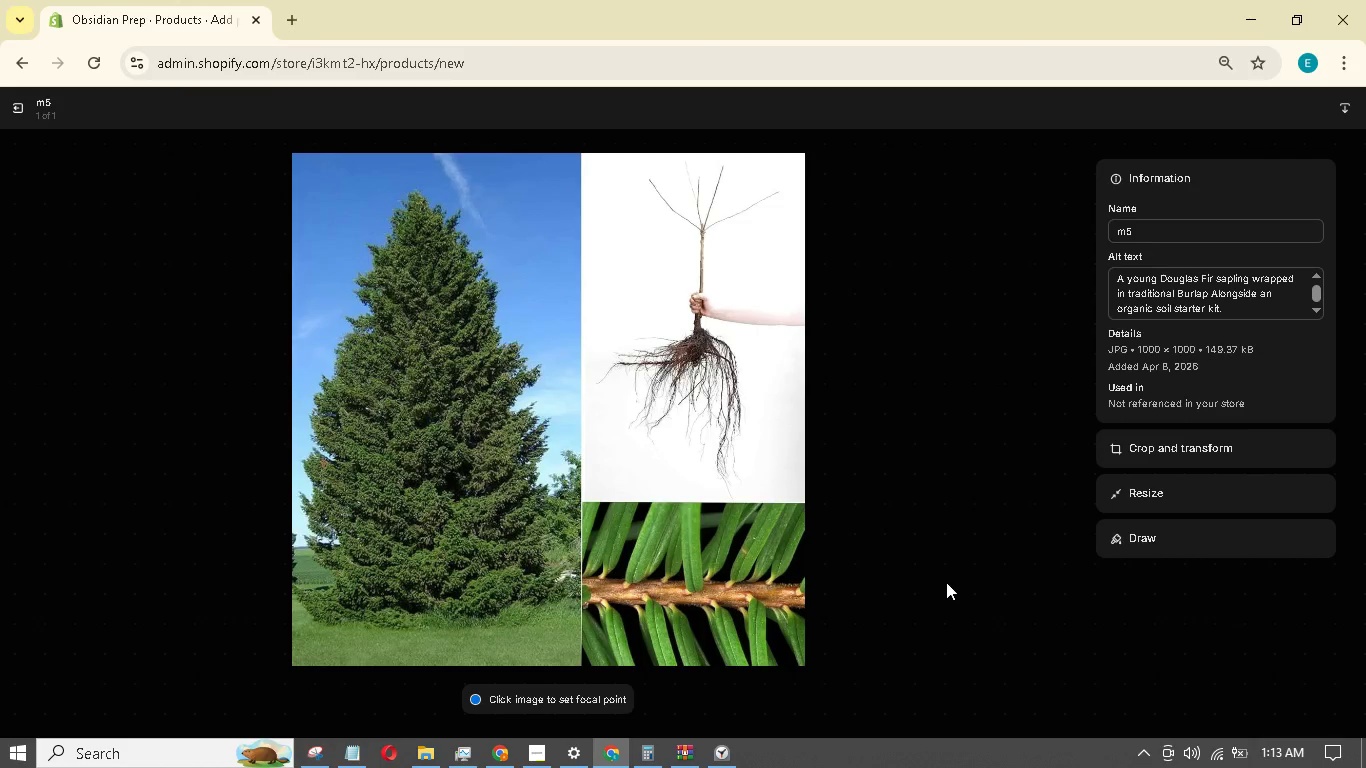 
wait(10.66)
 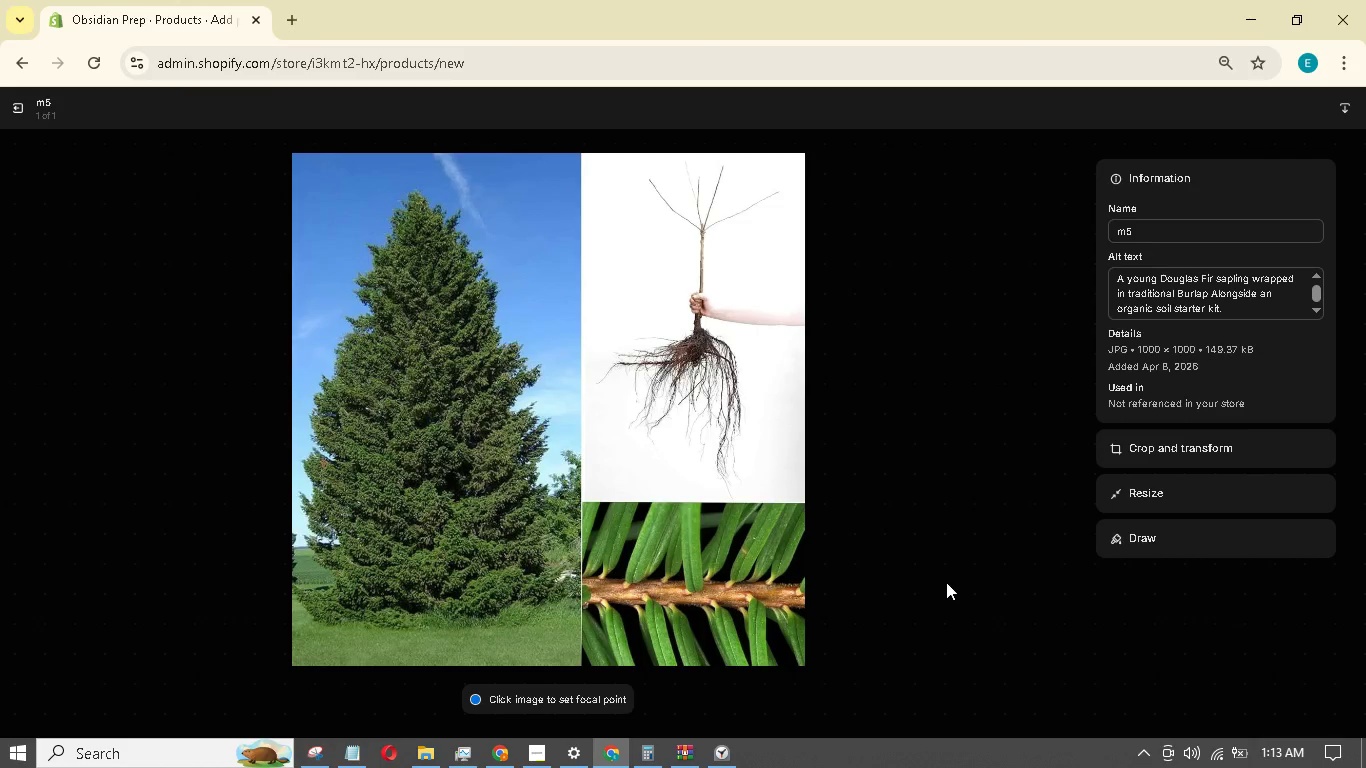 
scroll: coordinate [823, 596], scroll_direction: down, amount: 6.0
 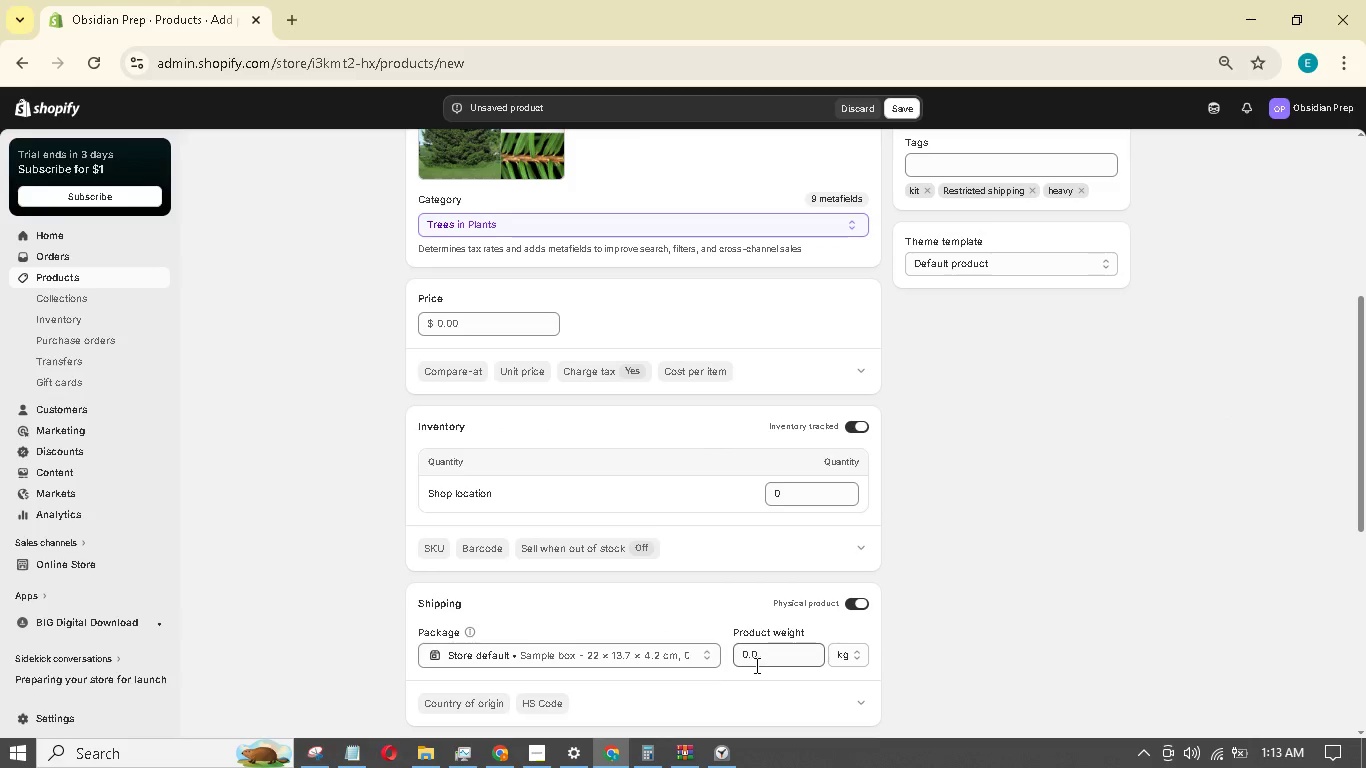 
left_click([765, 663])
 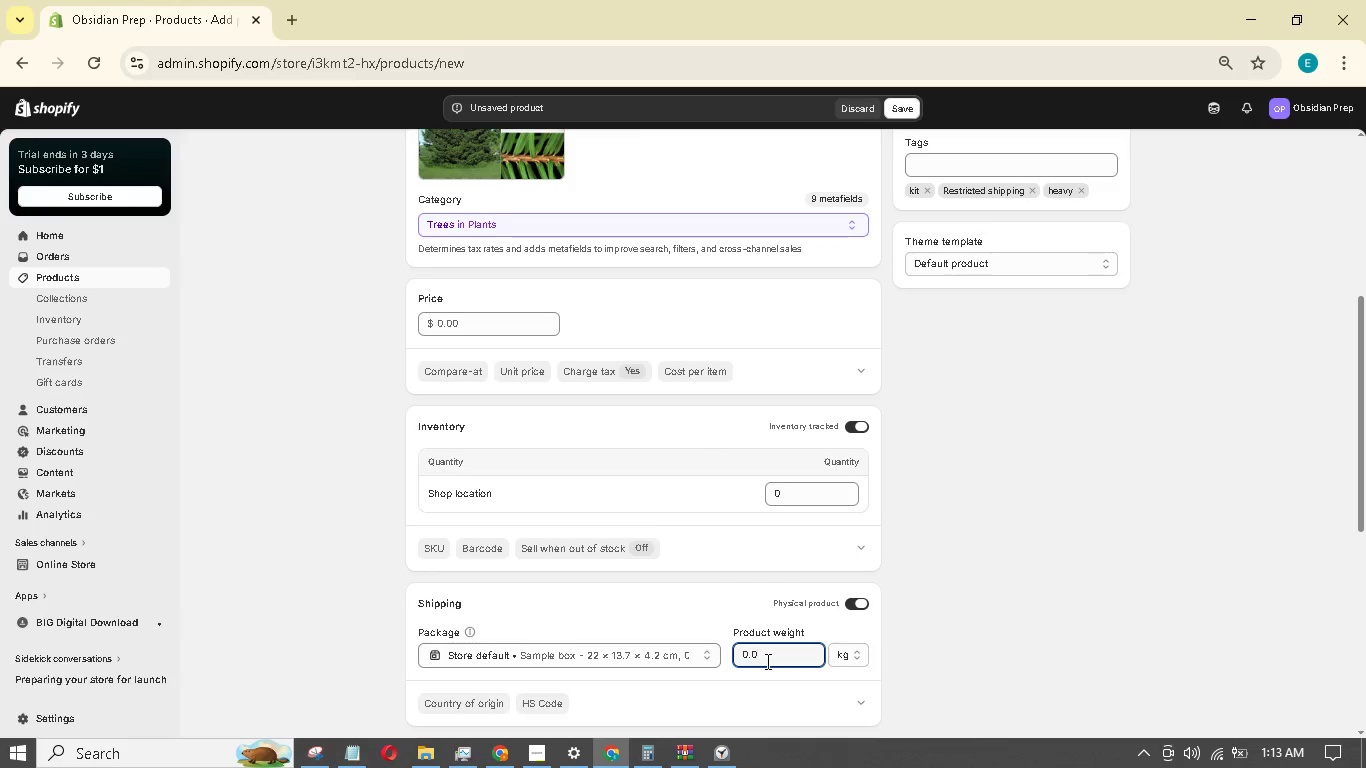 
key(Numpad7)
 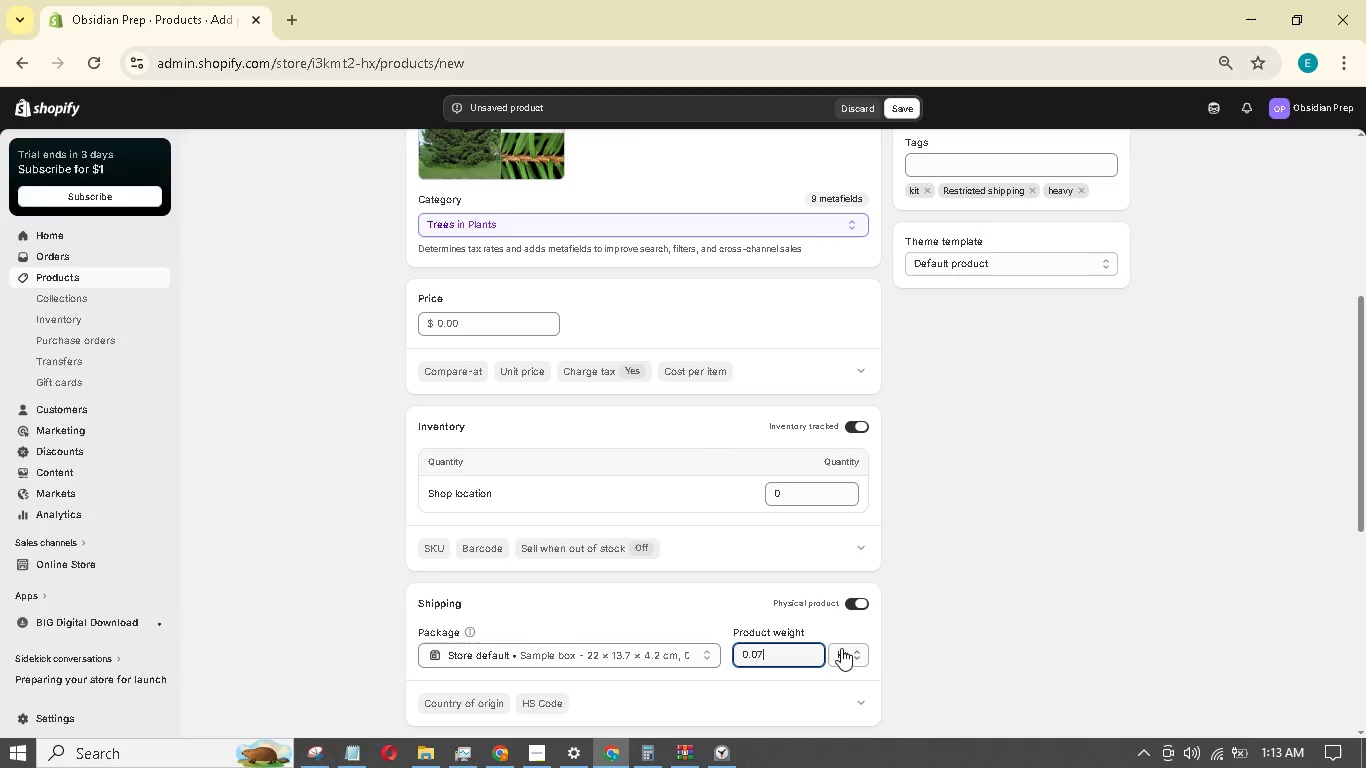 
key(Backspace)
 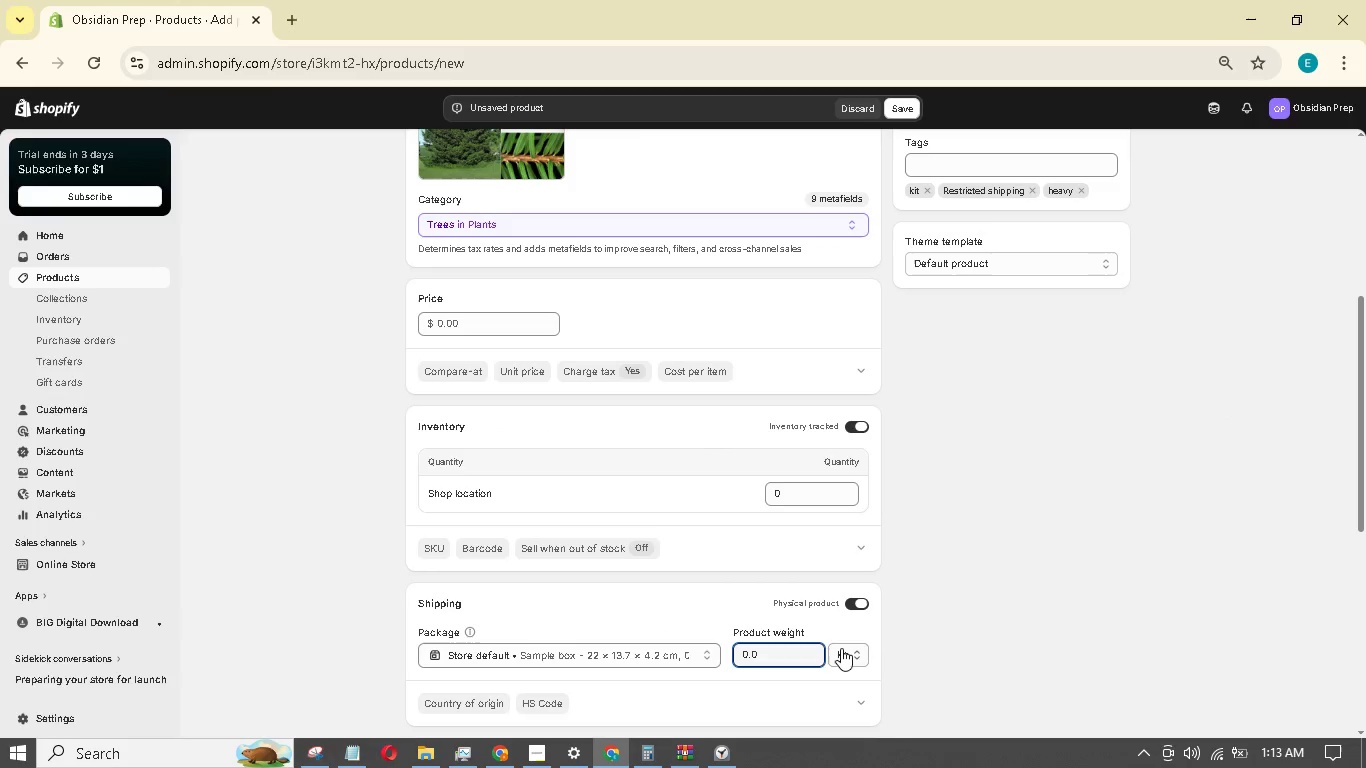 
key(Backspace)
 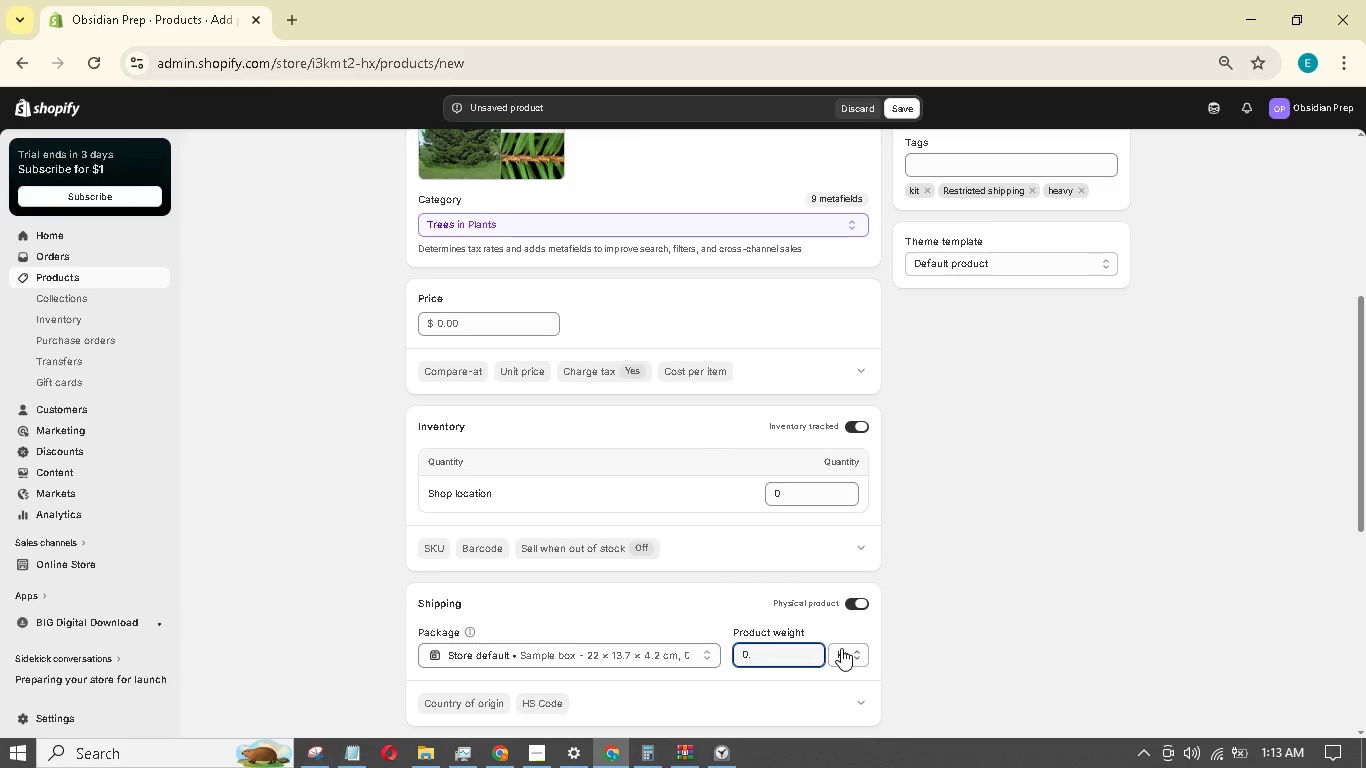 
key(Backspace)
 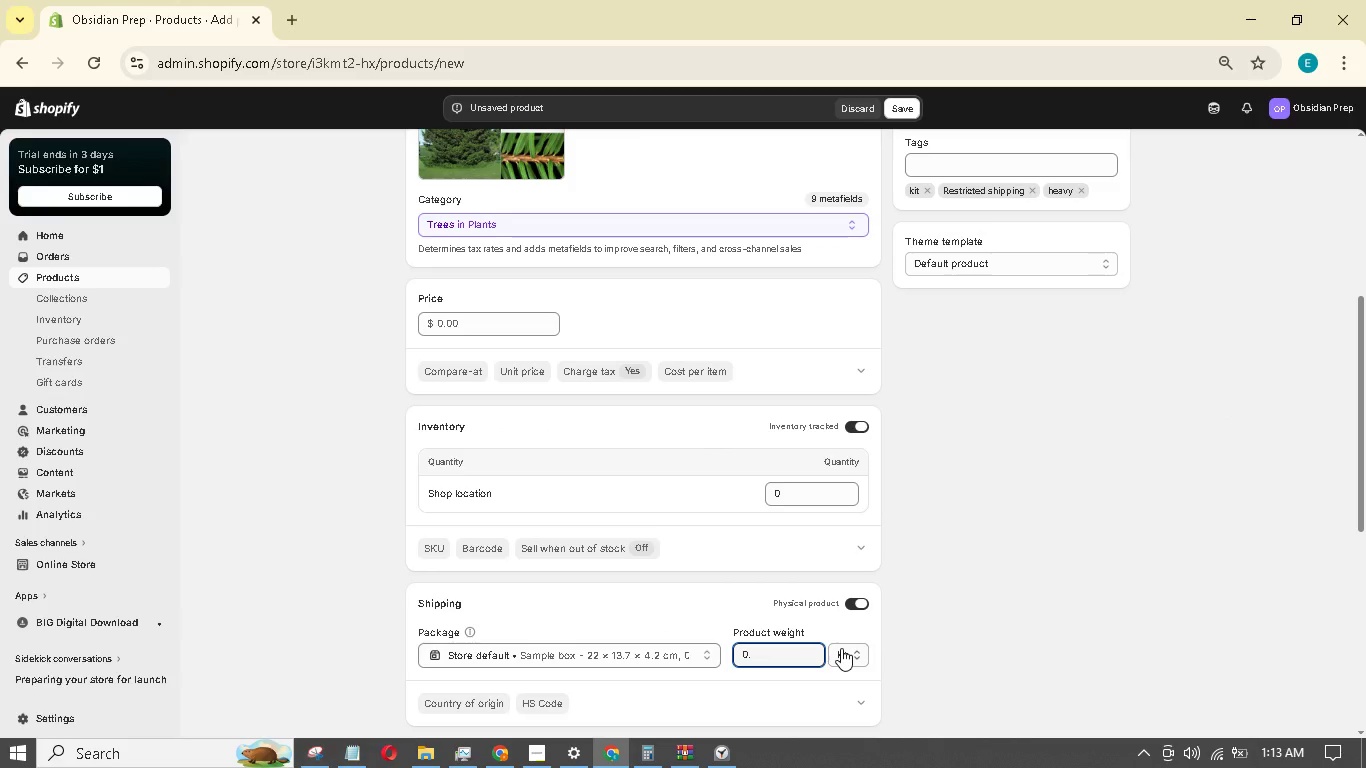 
key(Backspace)
 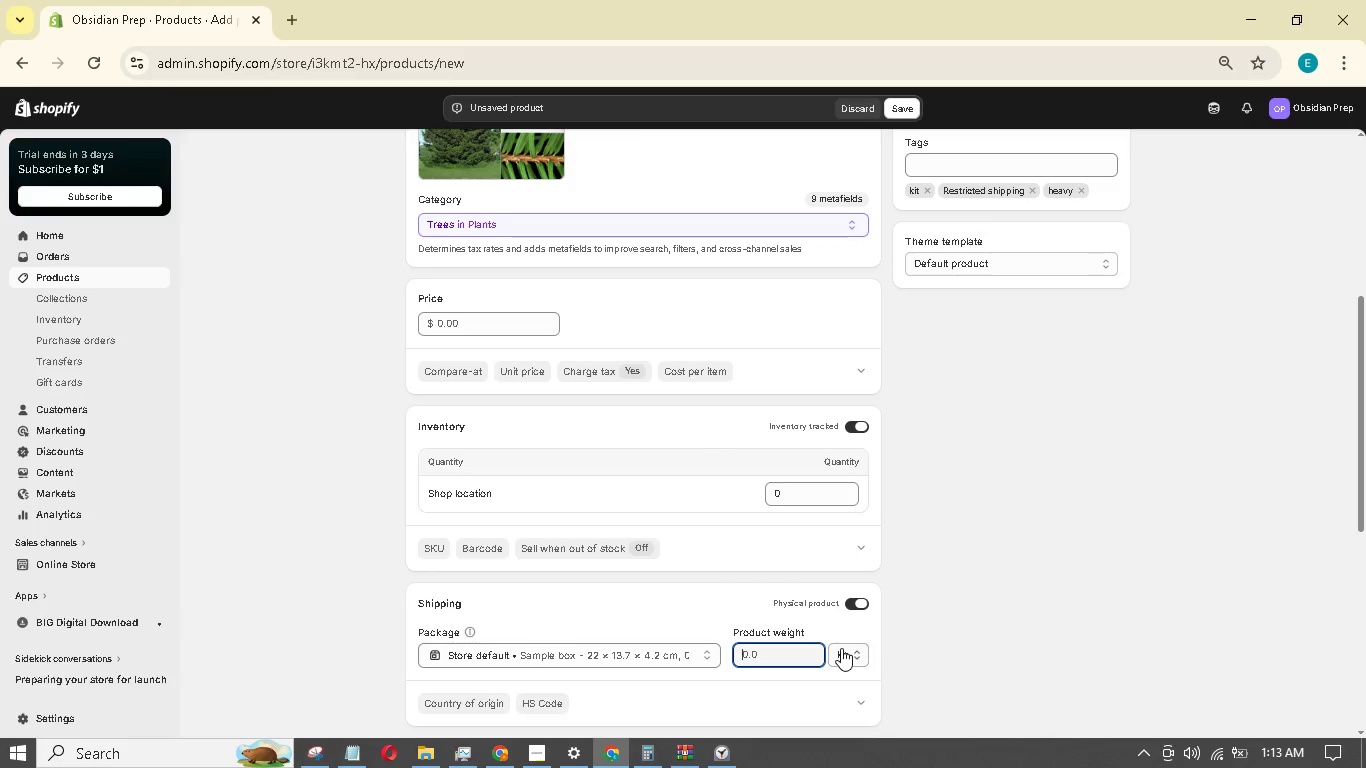 
key(Backspace)
 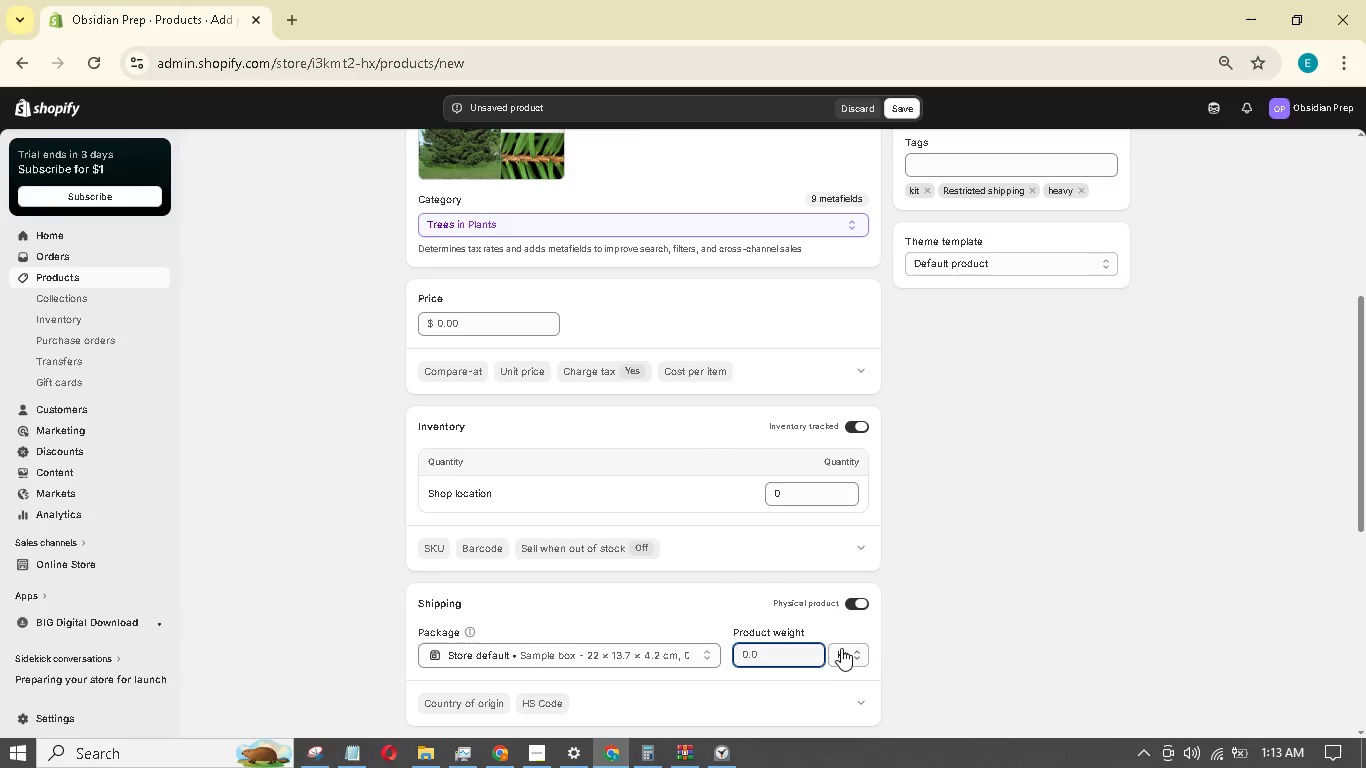 
key(Numpad7)
 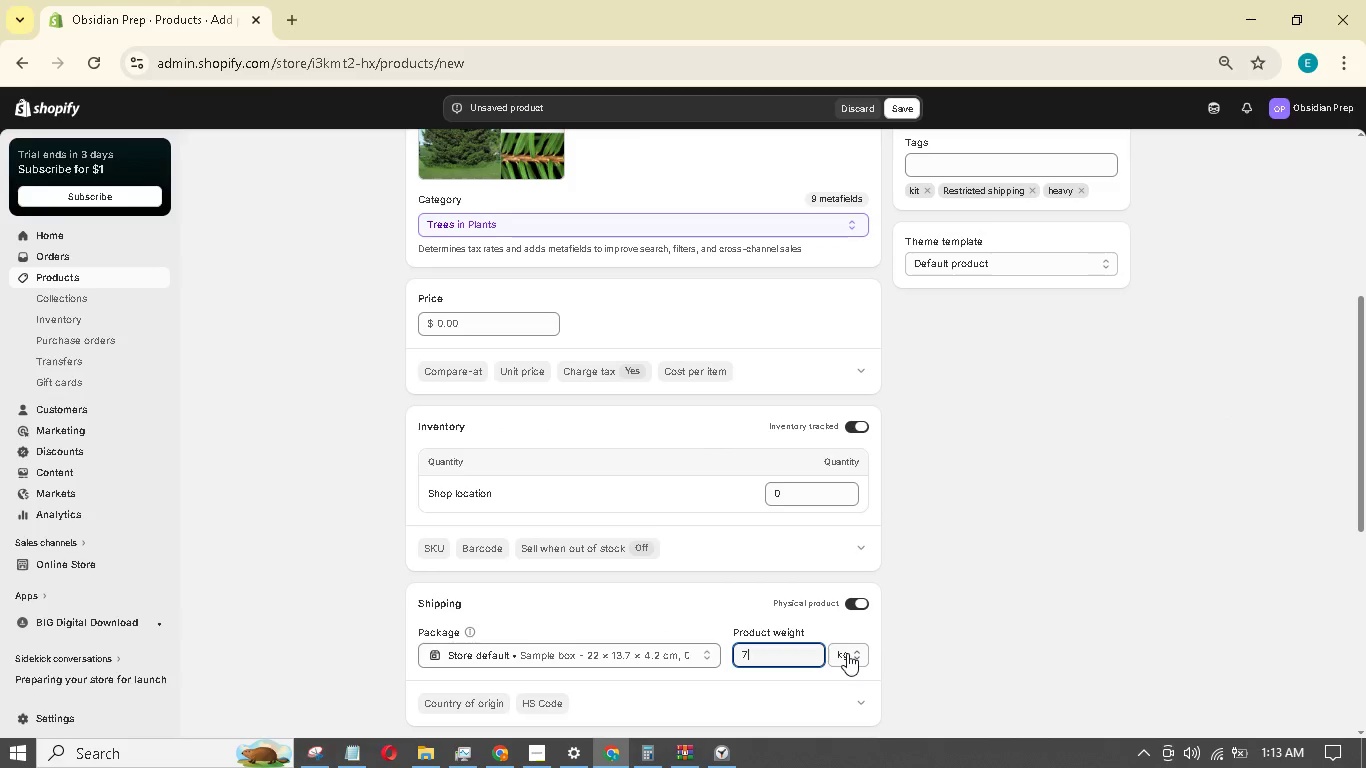 
left_click([847, 653])
 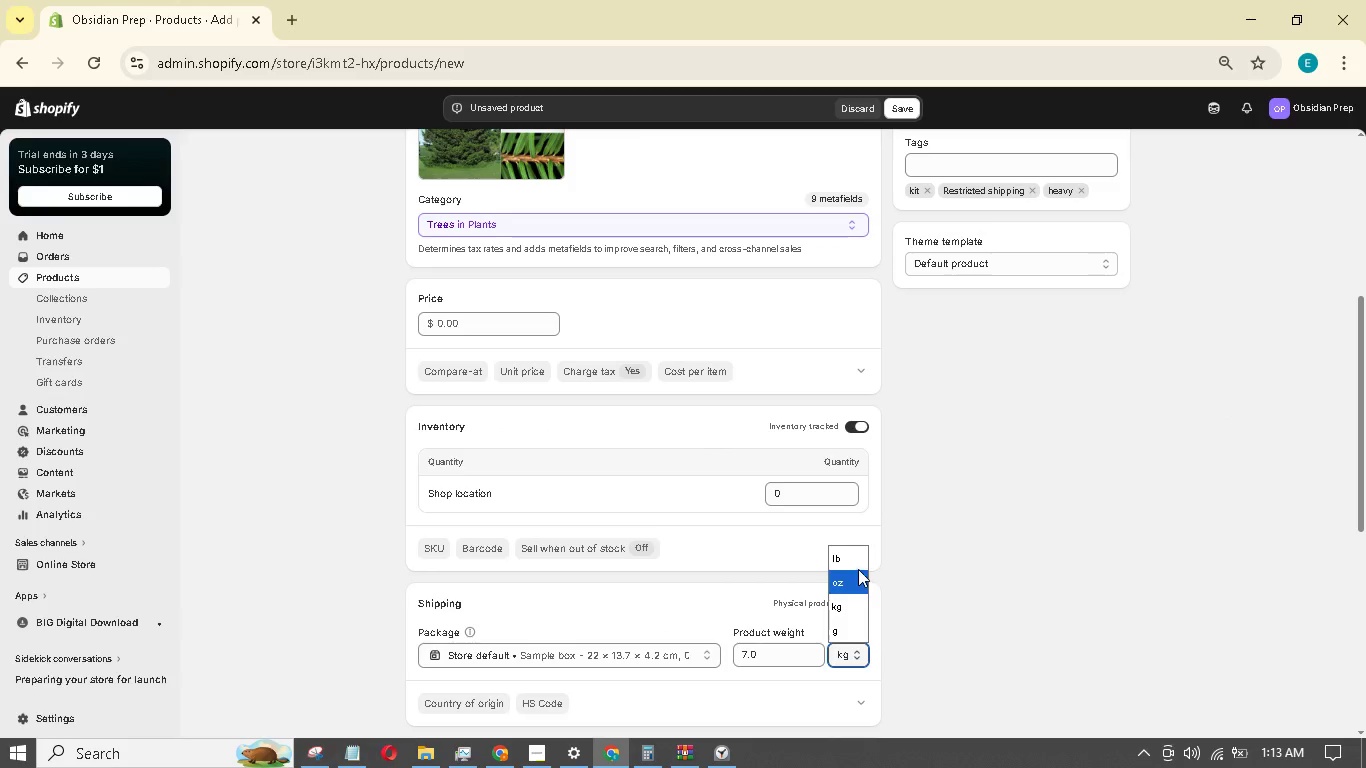 
left_click([858, 561])
 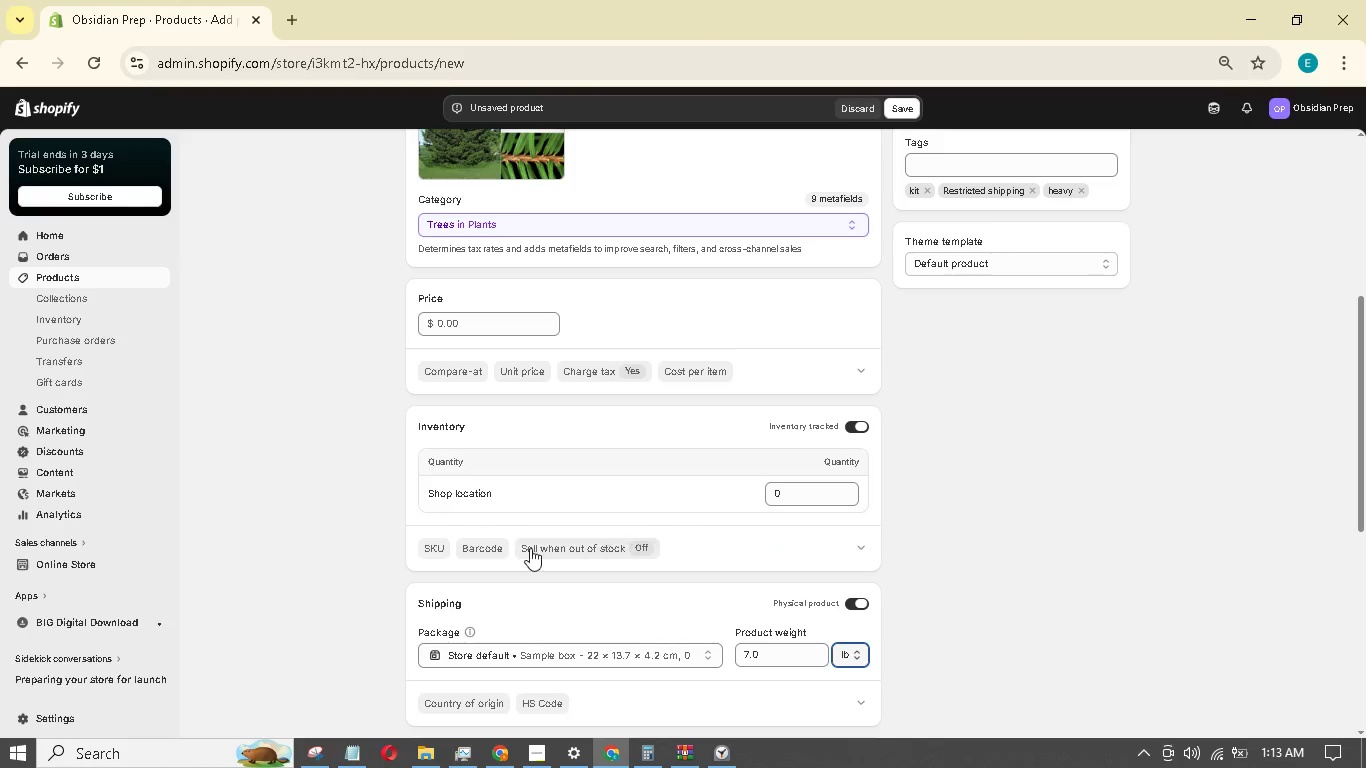 
left_click([433, 549])
 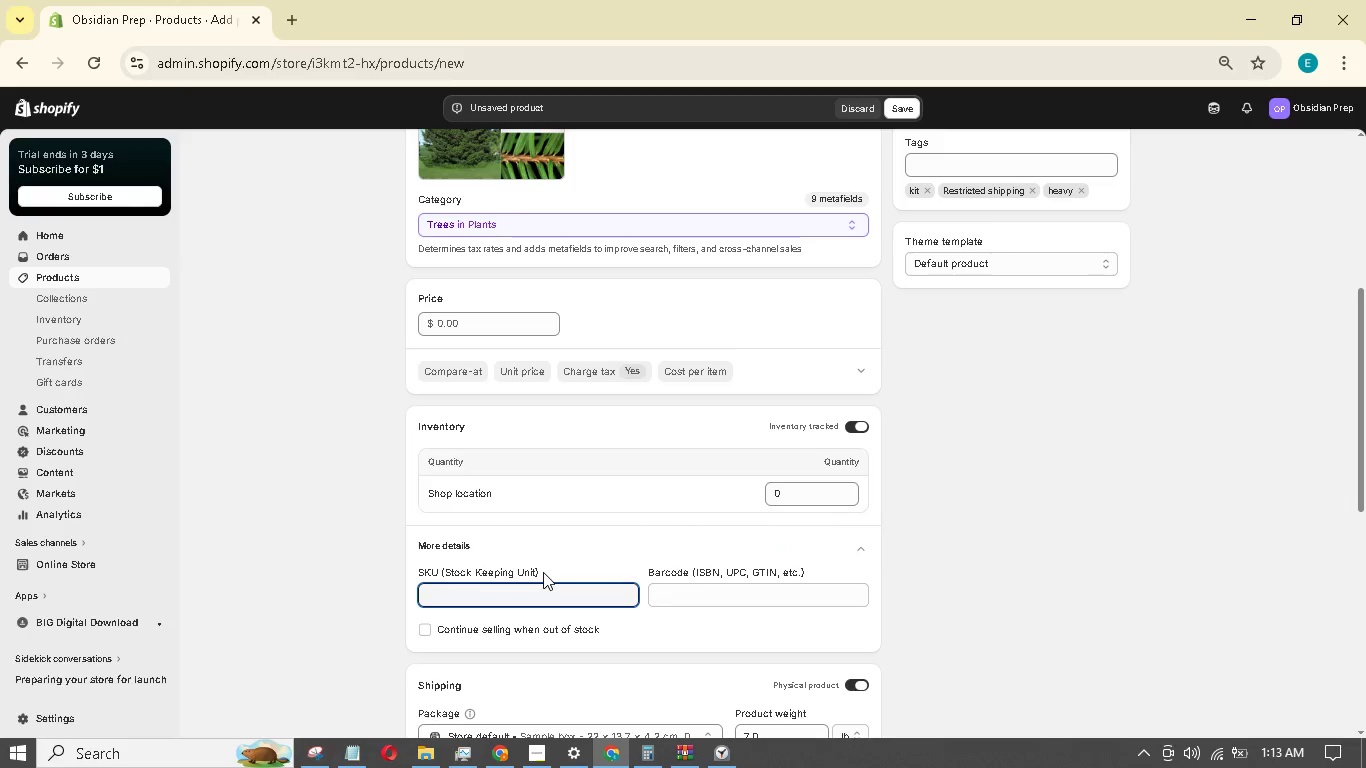 
hold_key(key=ShiftLeft, duration=1.51)
 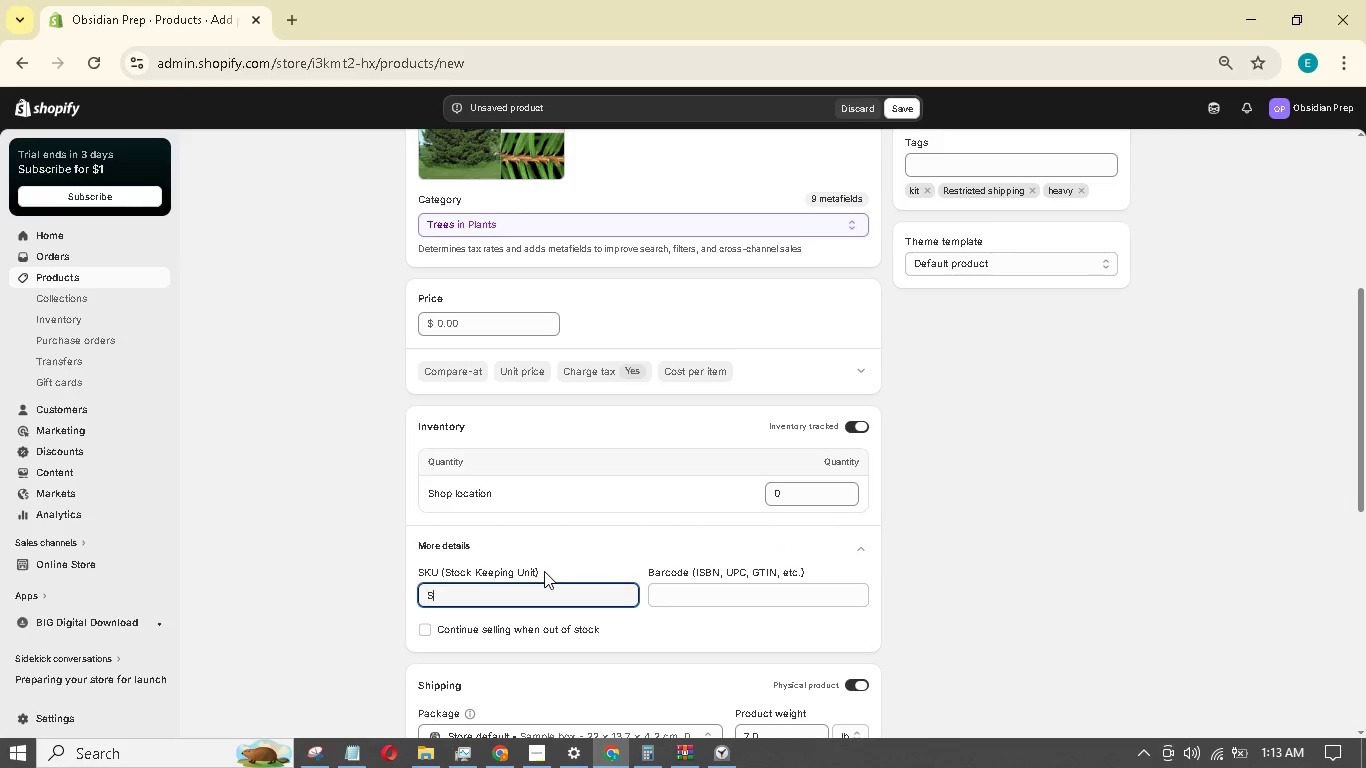 
type(SS-KIT-DFR)
 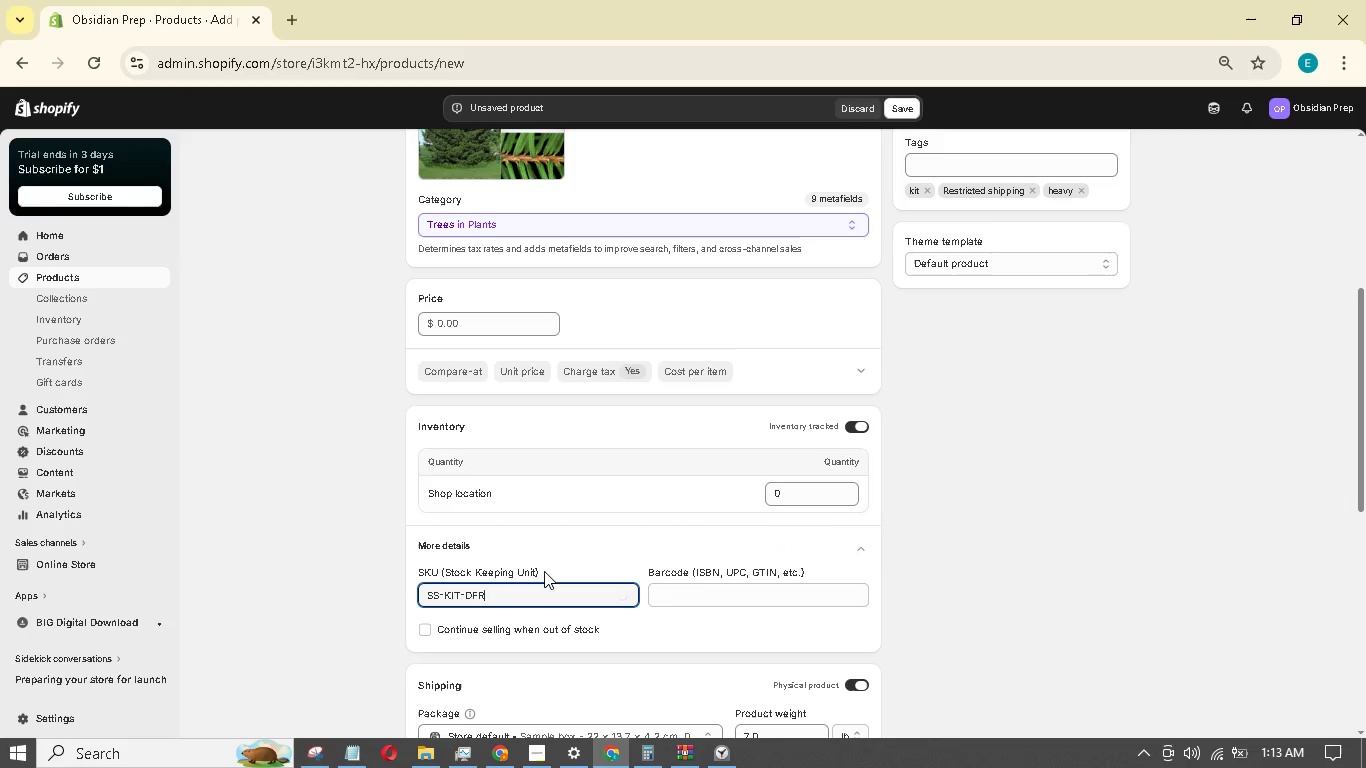 
left_click_drag(start_coordinate=[958, 546], to_coordinate=[864, 592])
 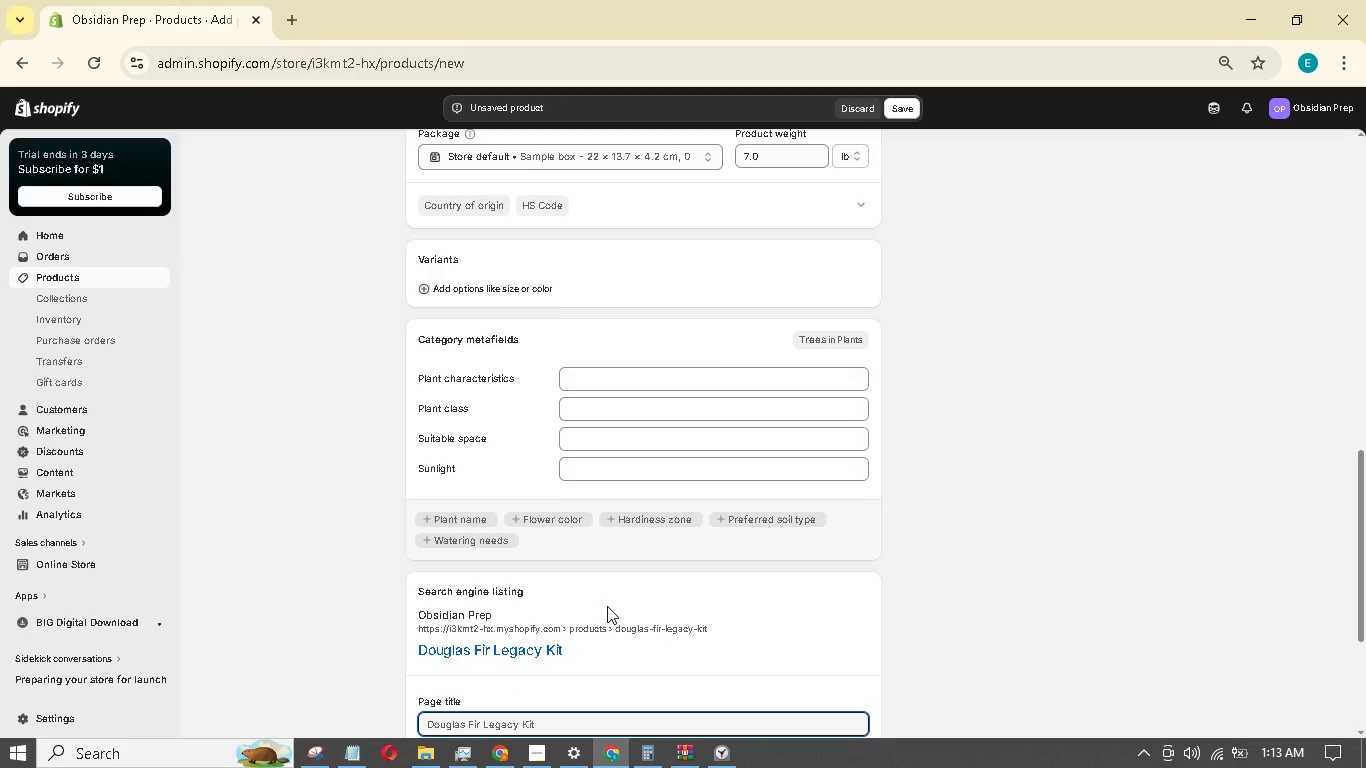 
scroll: coordinate [559, 688], scroll_direction: down, amount: 16.0
 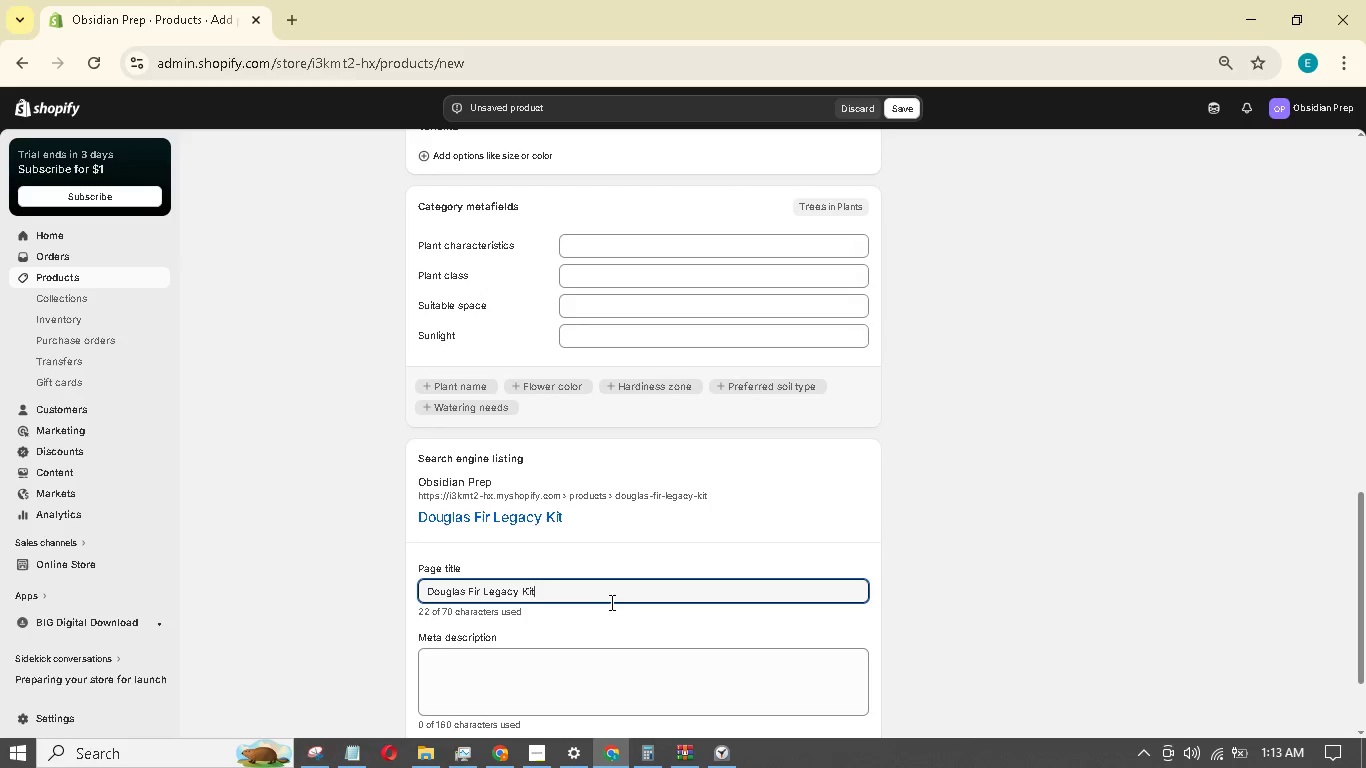 
type( | Seedling and stone)
 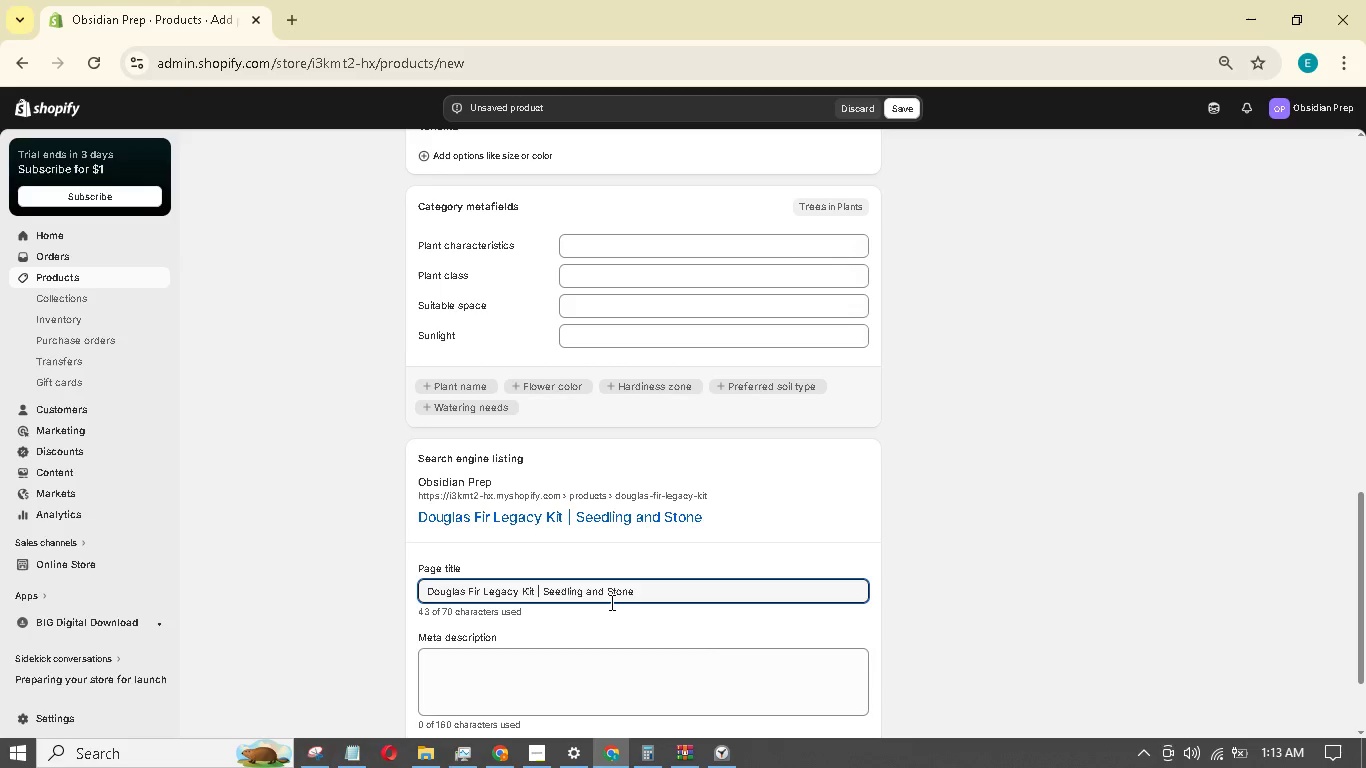 
left_click([689, 693])
 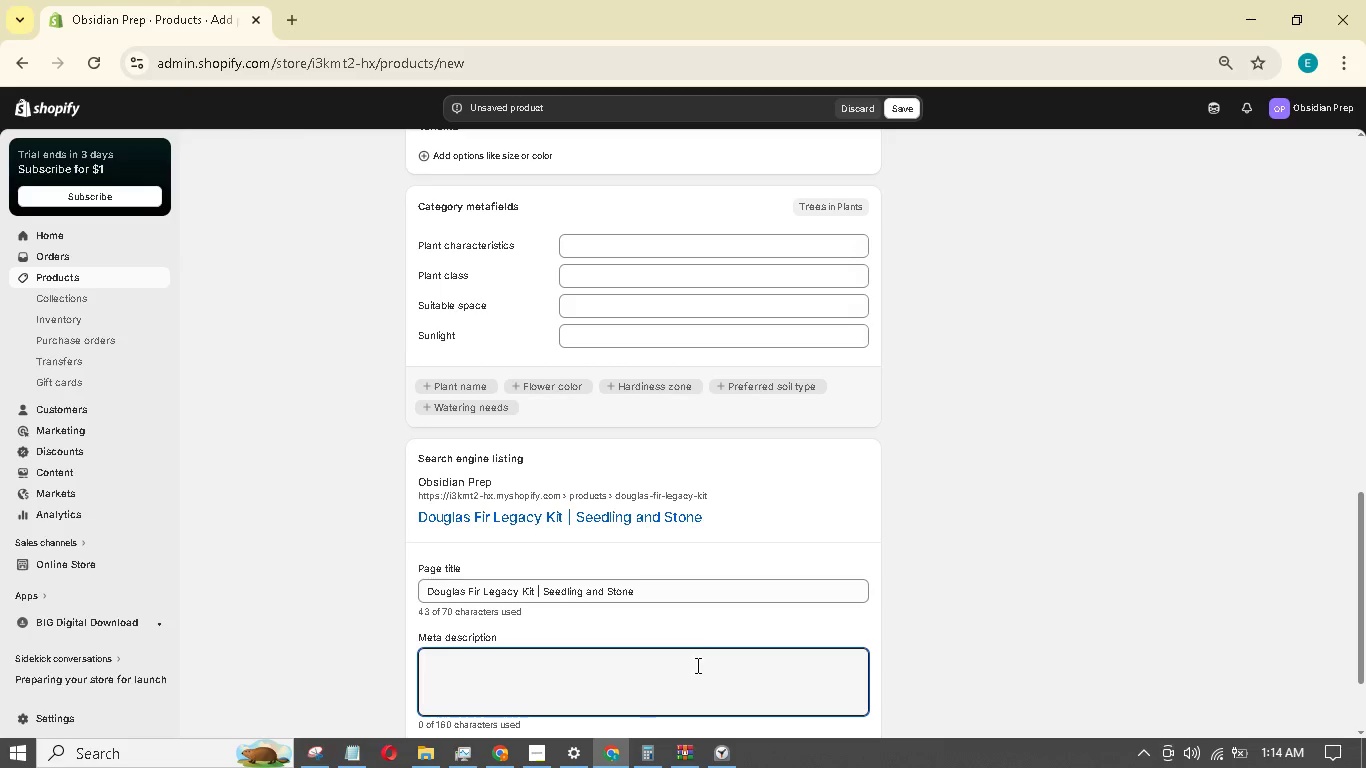 
scroll: coordinate [762, 479], scroll_direction: up, amount: 23.0
 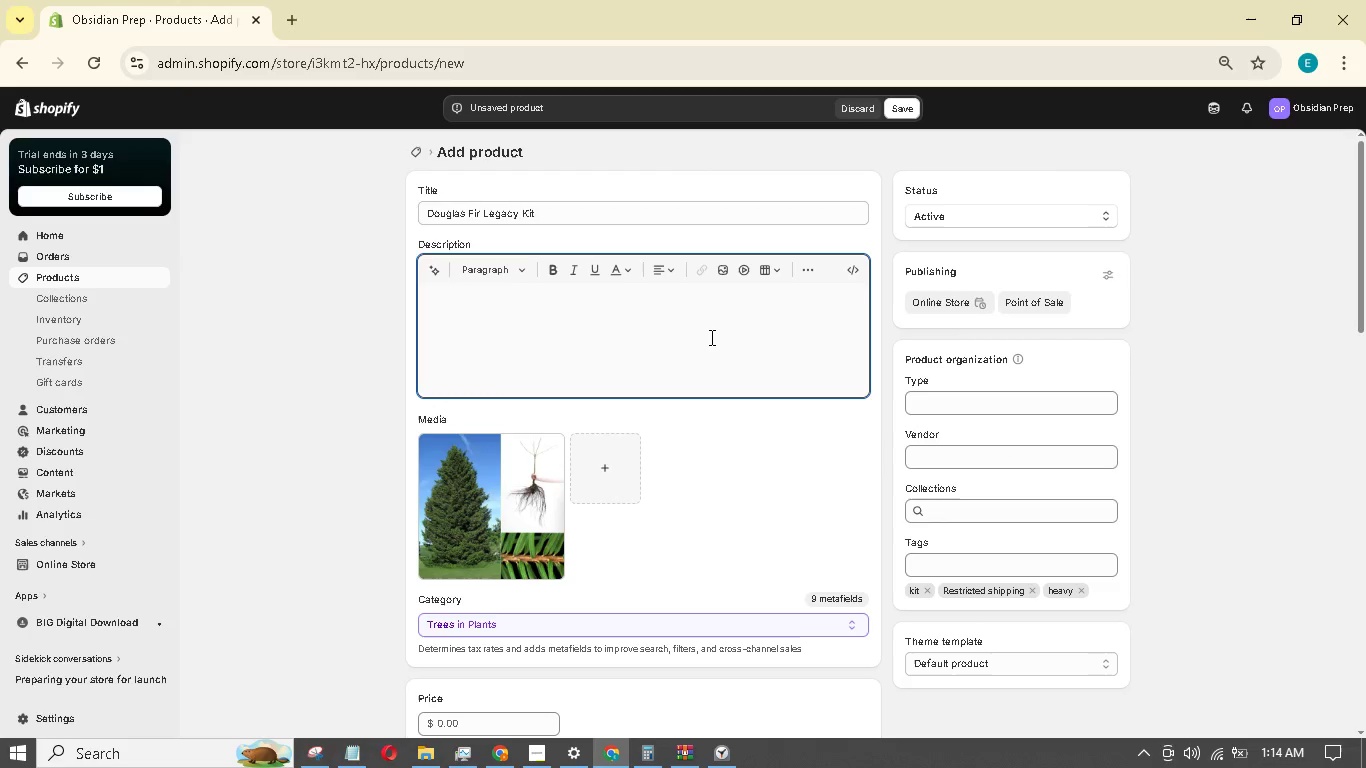 
type(OVERviewa)
 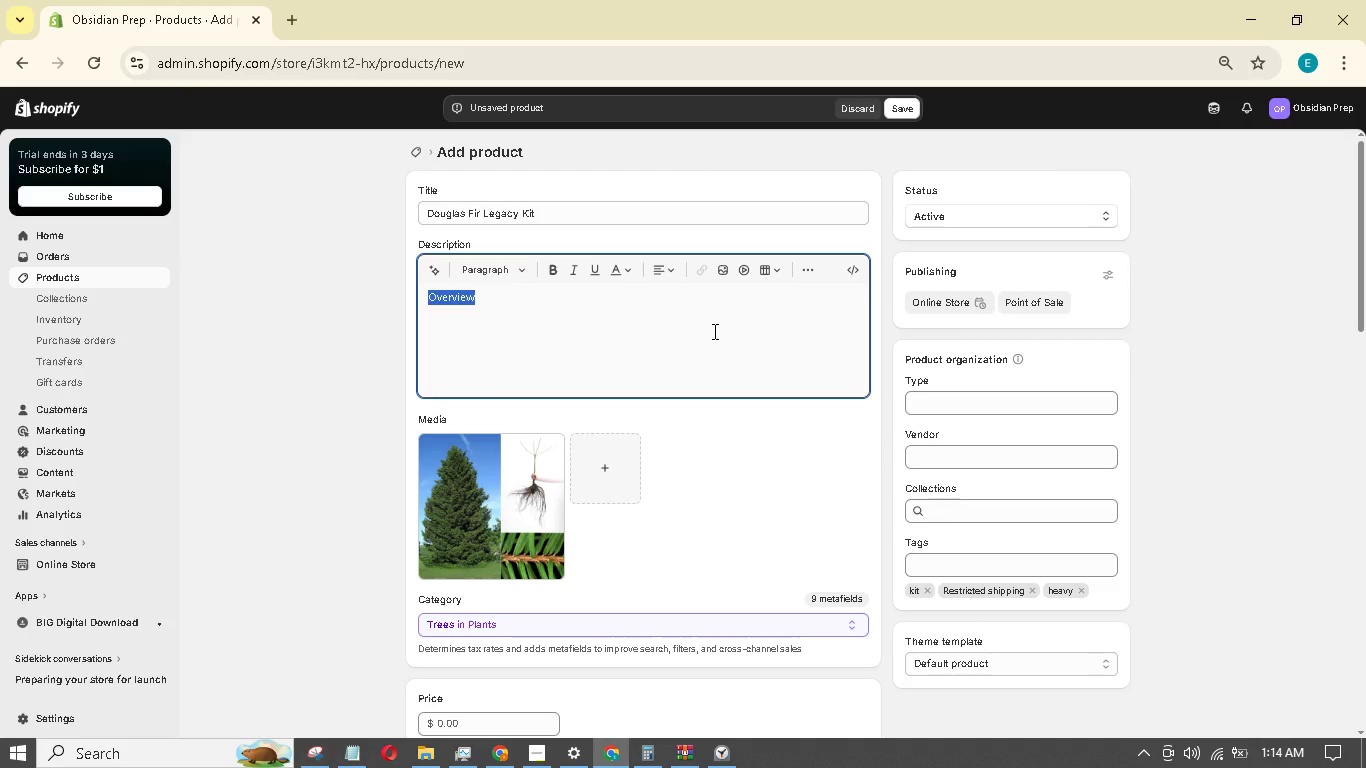 
hold_key(key=ControlLeft, duration=0.88)
 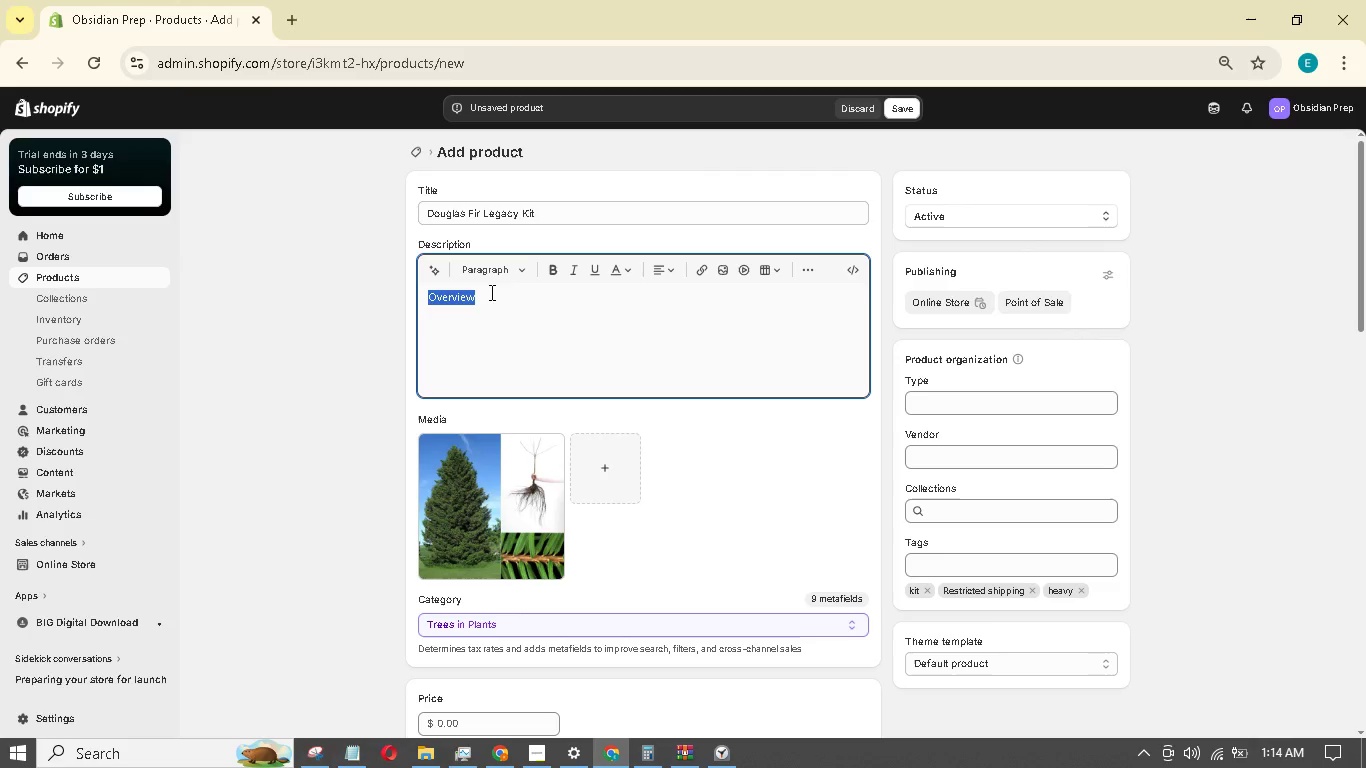 
key(Shift+ShiftRight)
 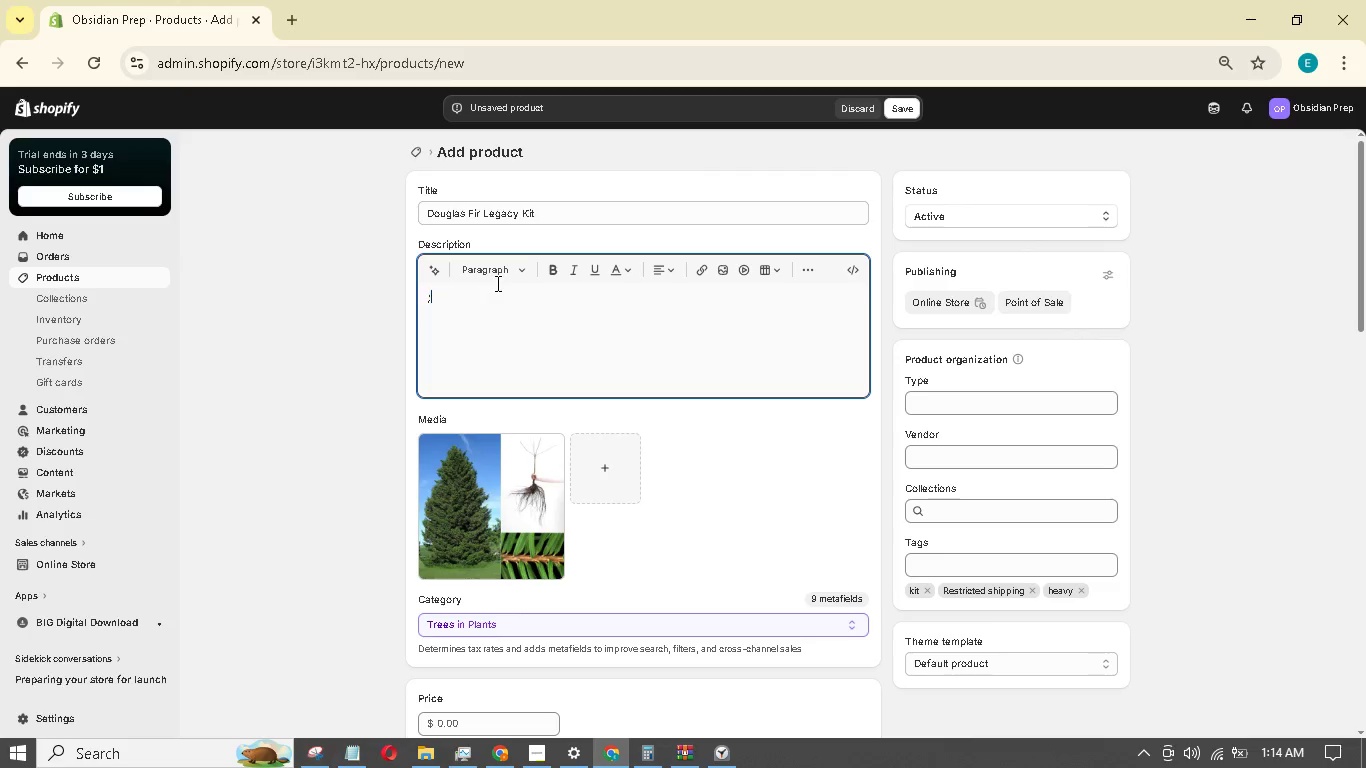 
key(Semicolon)
 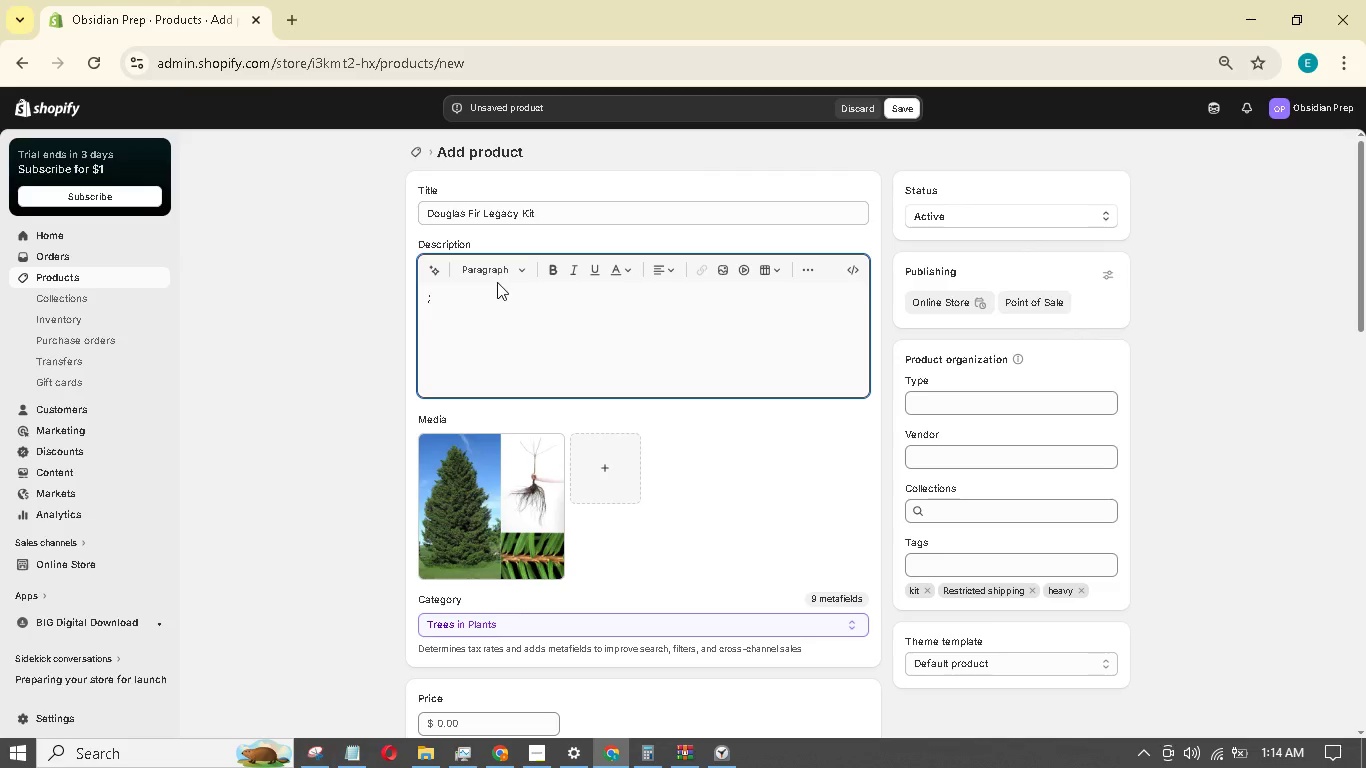 
hold_key(key=ControlLeft, duration=0.31)
 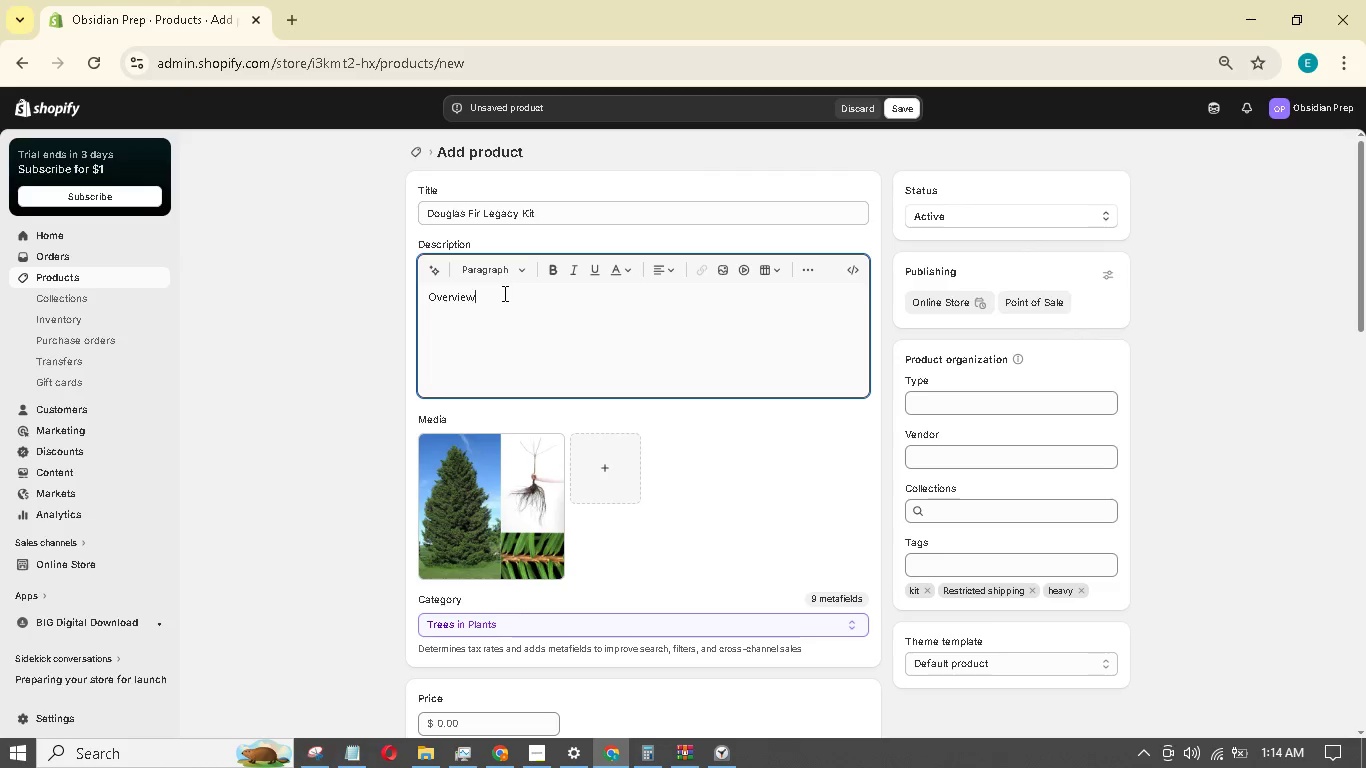 
key(Z)
 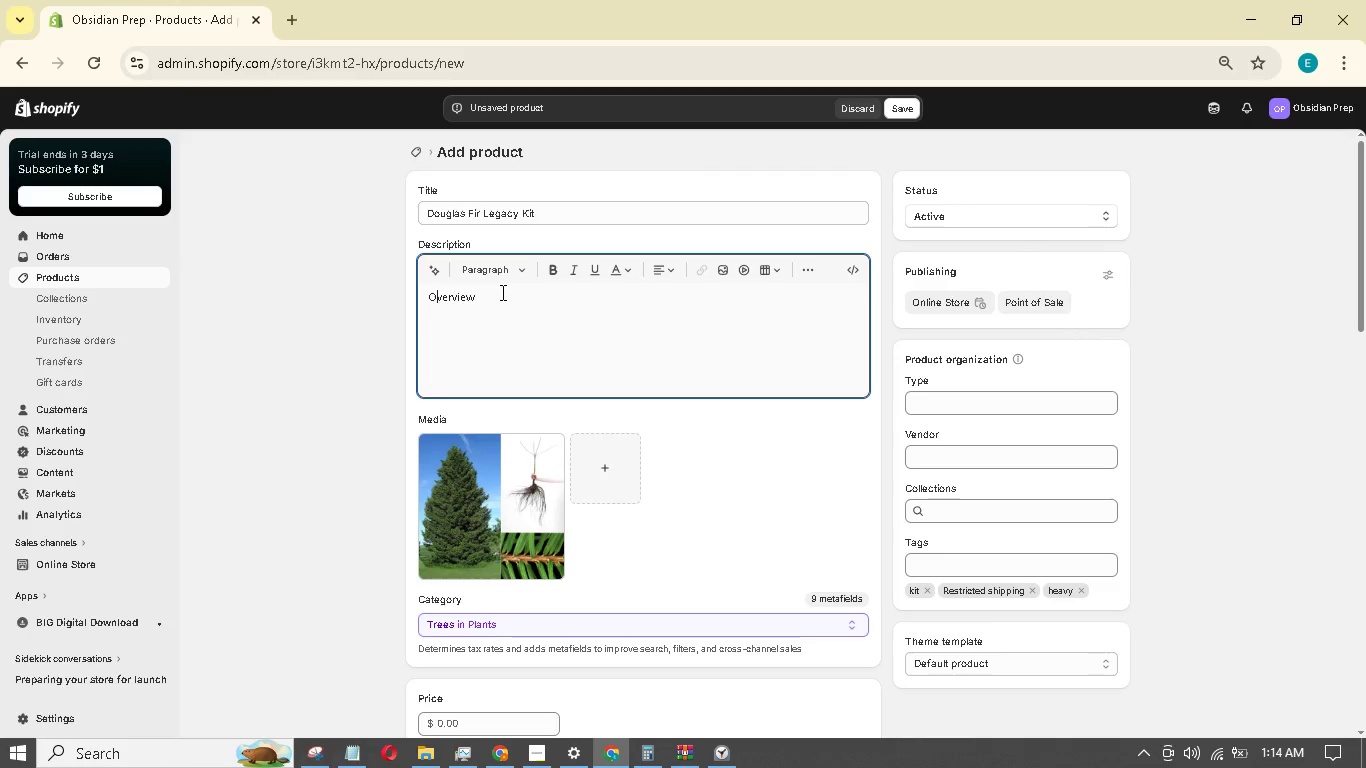 
left_click([503, 293])
 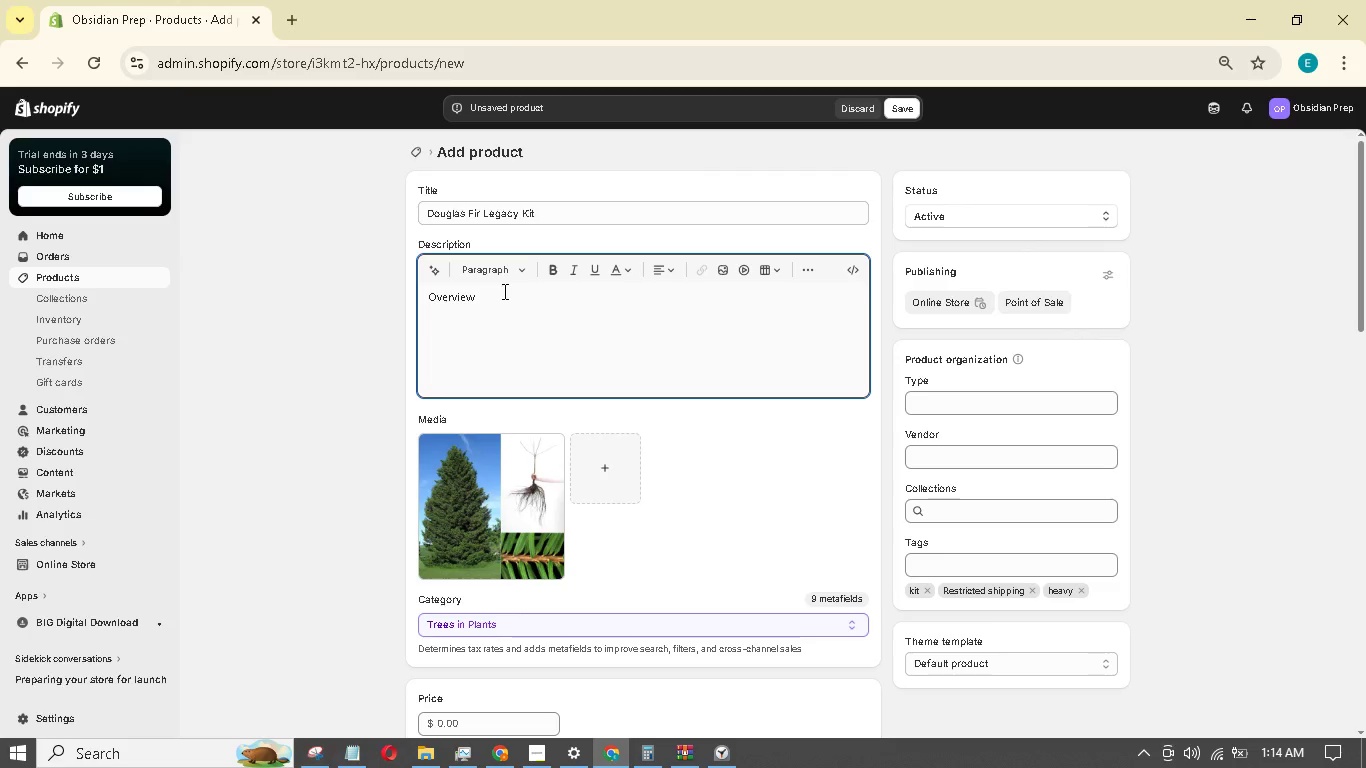 
key(Shift+ShiftRight)
 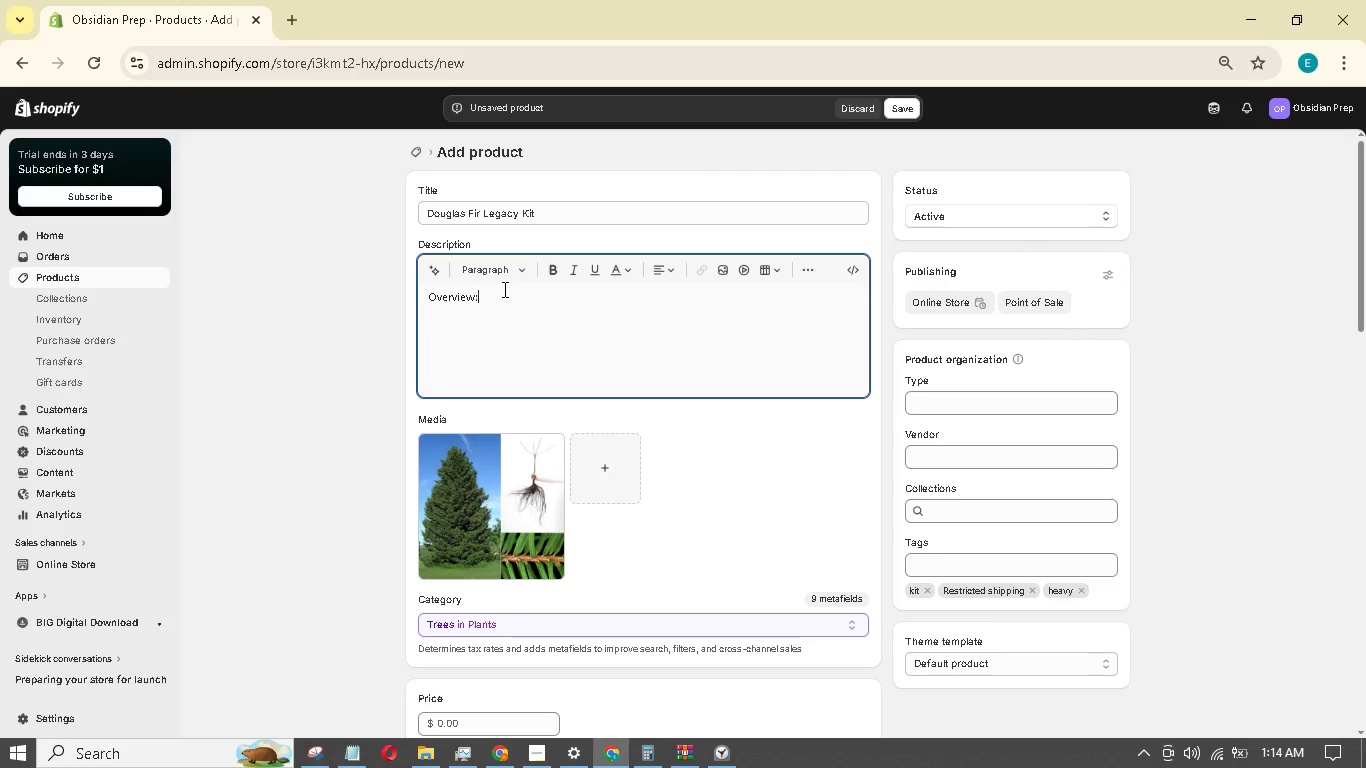 
key(Semicolon)
 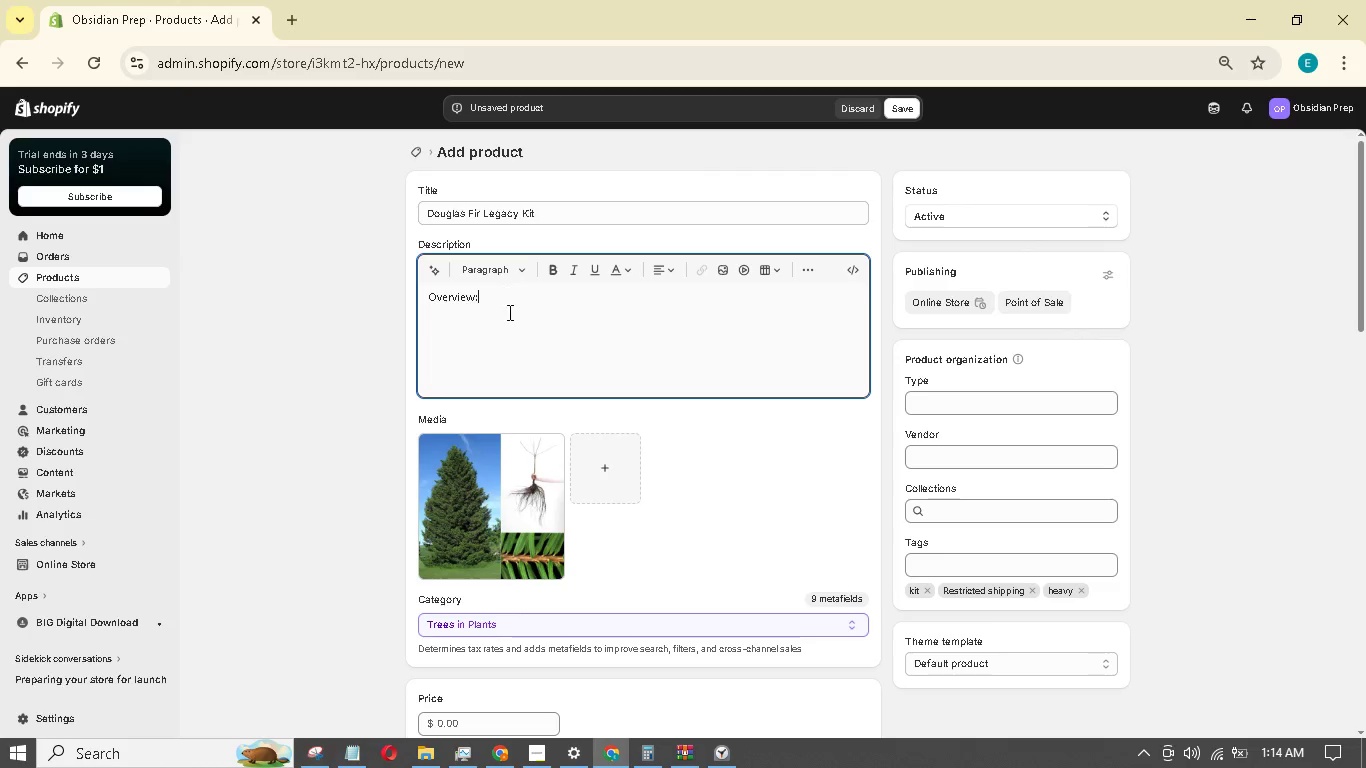 
type( An urban froest kit featuring the peudotsuga menziesii.)
 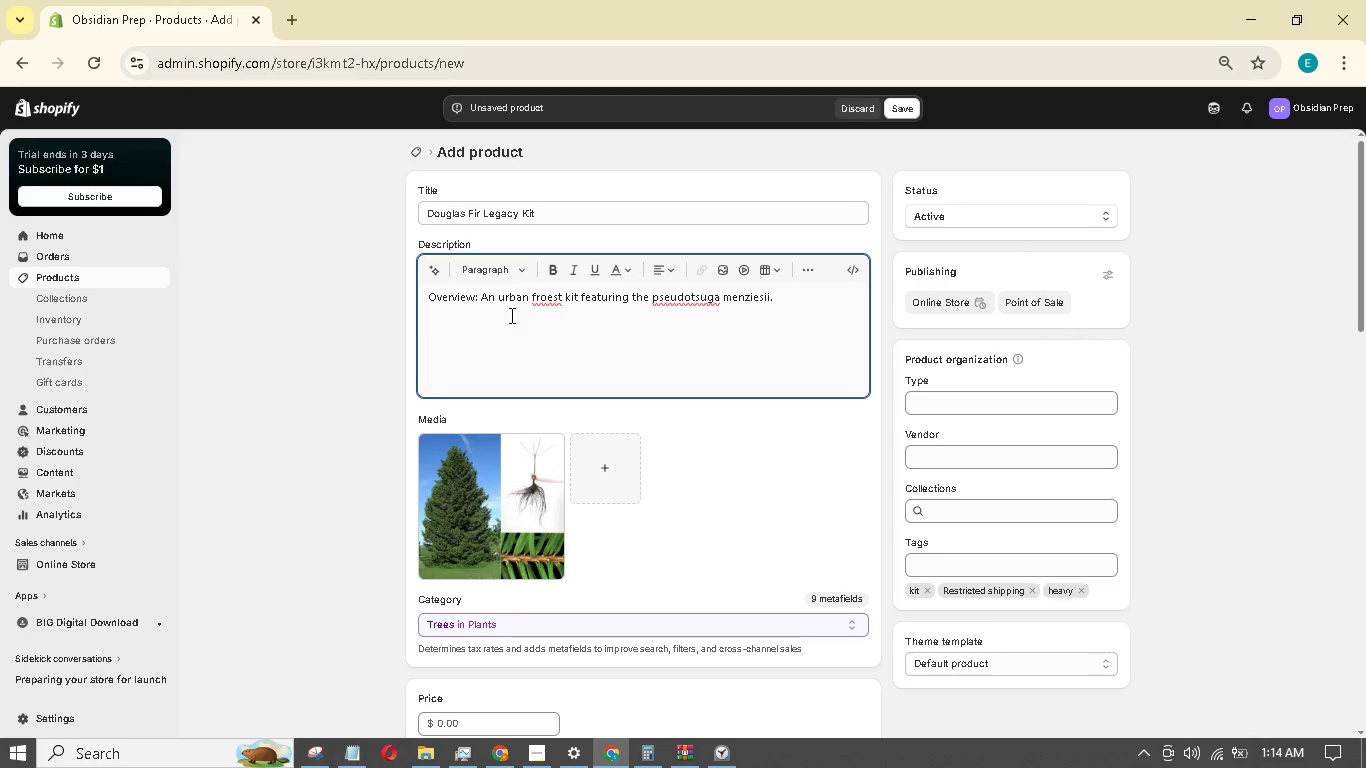 
key(Enter)
 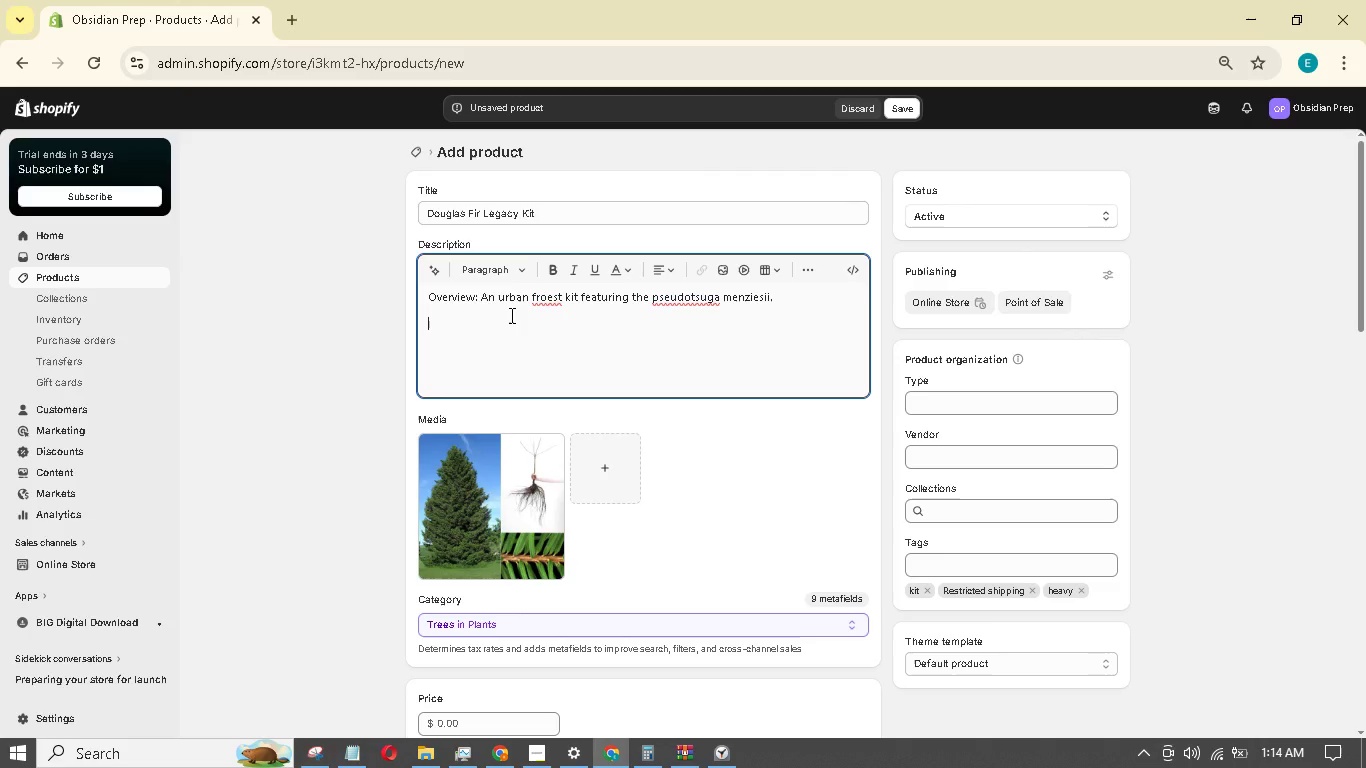 
type(COntents: Live sapling )
key(Backspace)
type(, Organic soil mix, and planting guide.)
 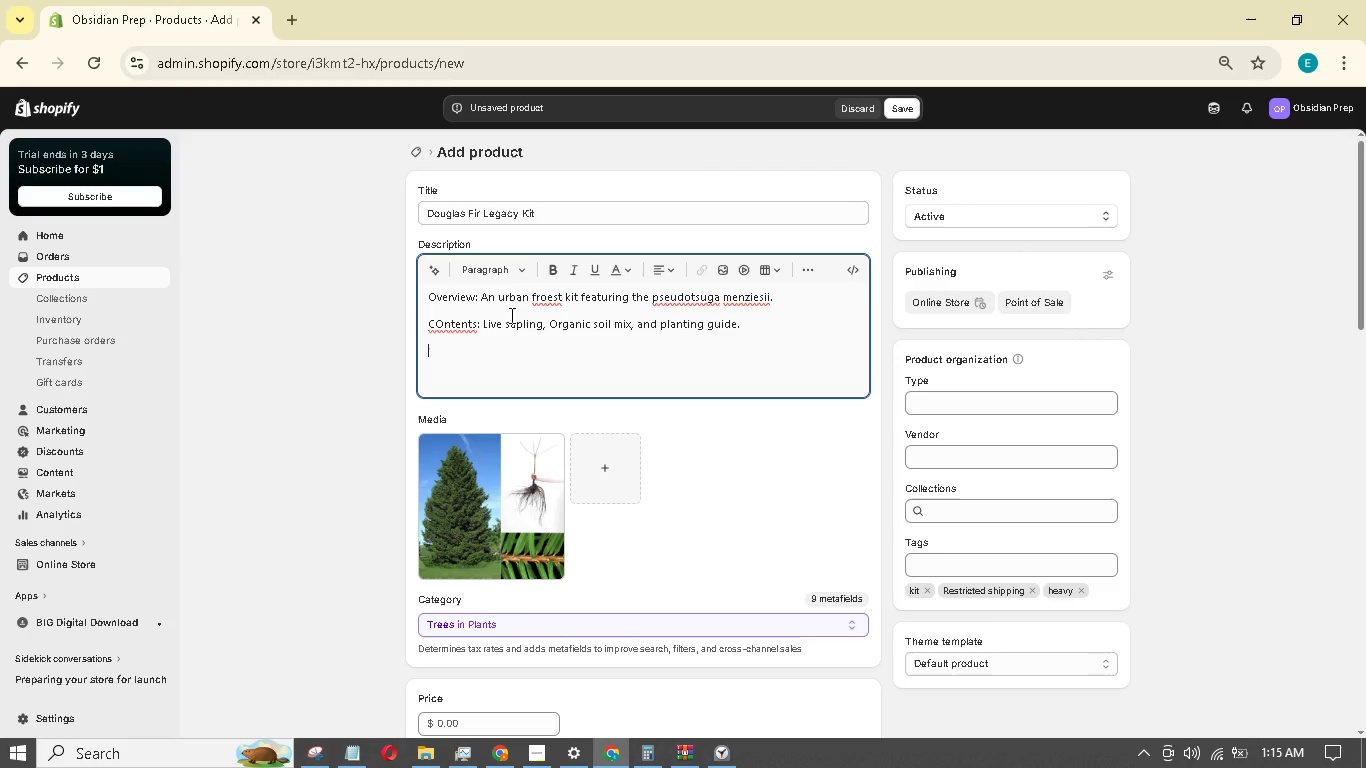 
 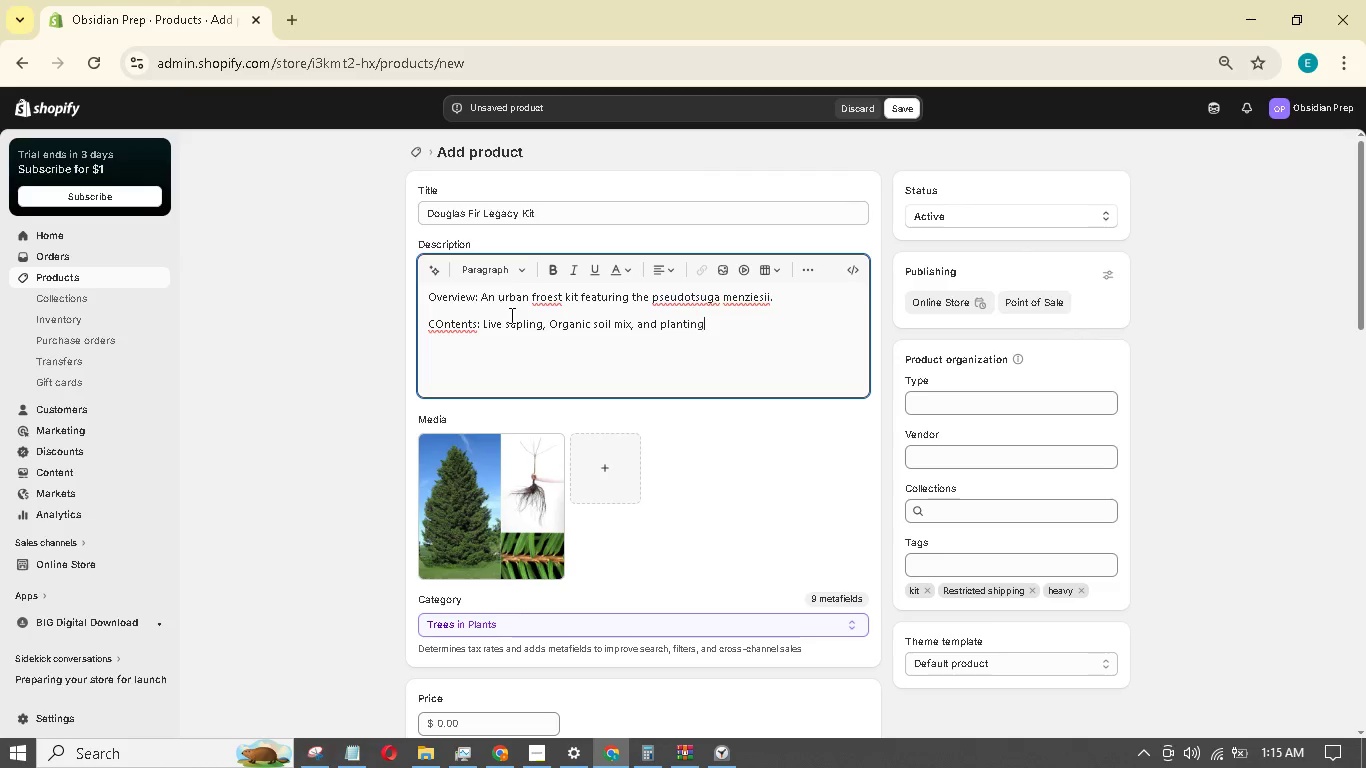 
key(Enter)
 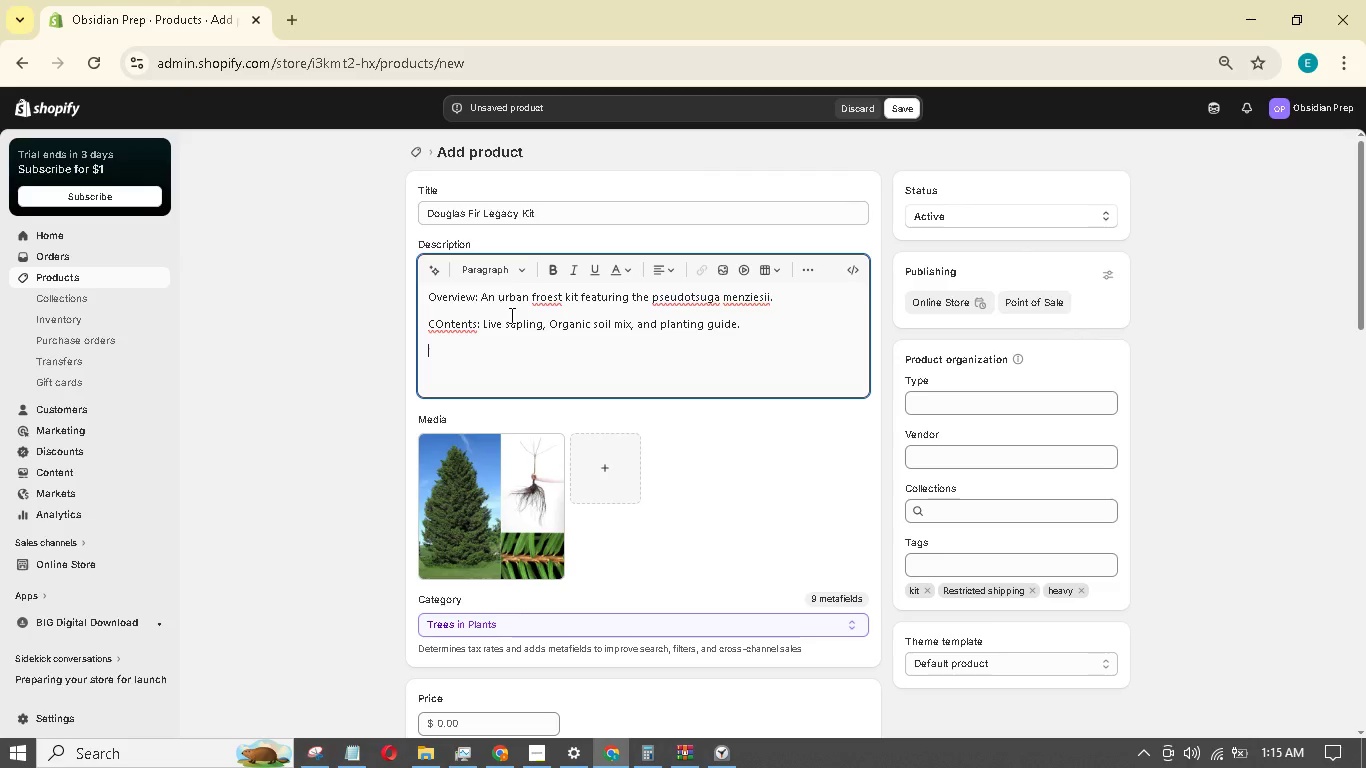 
type(Restrictions: )
 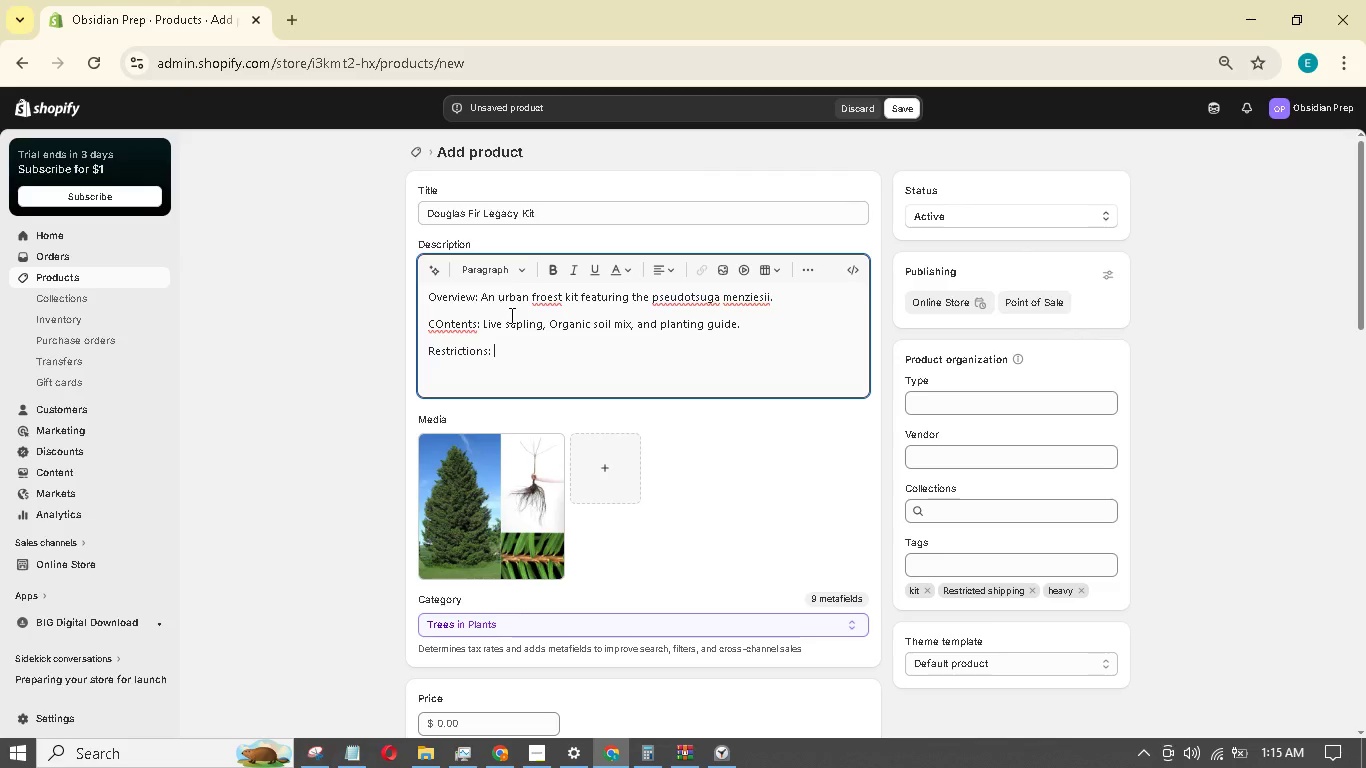 
type(CANNOT ship to CA, FL, )
 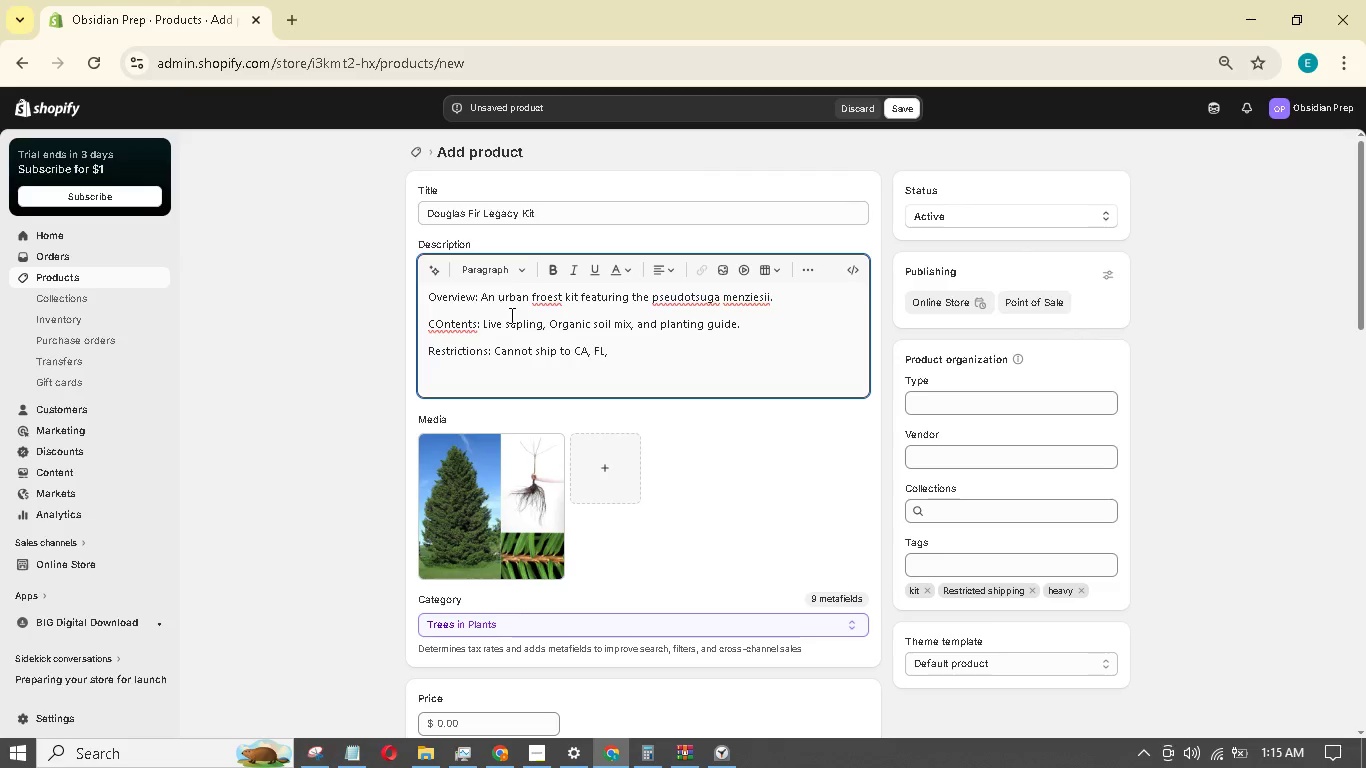 
type(or HL)
 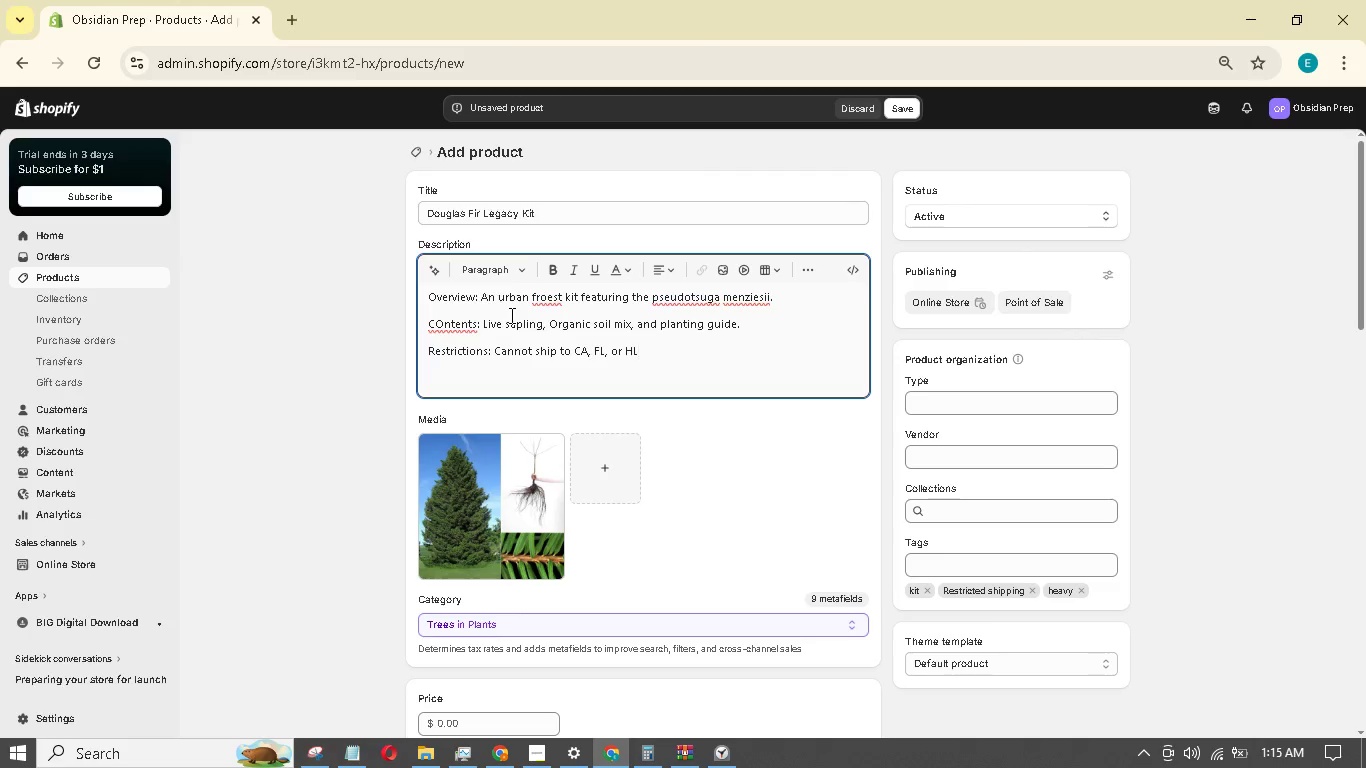 
key(Backspace)
 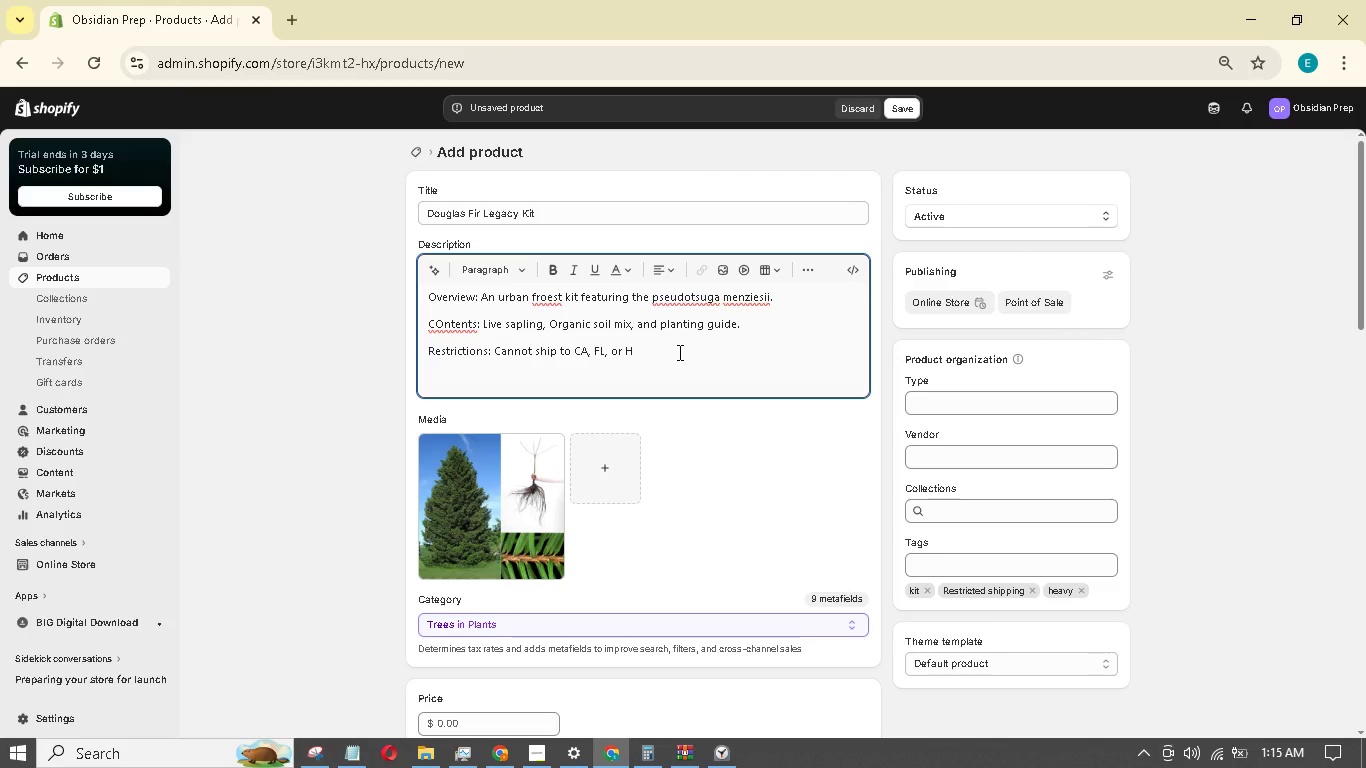 
key(Shift+ShiftRight)
 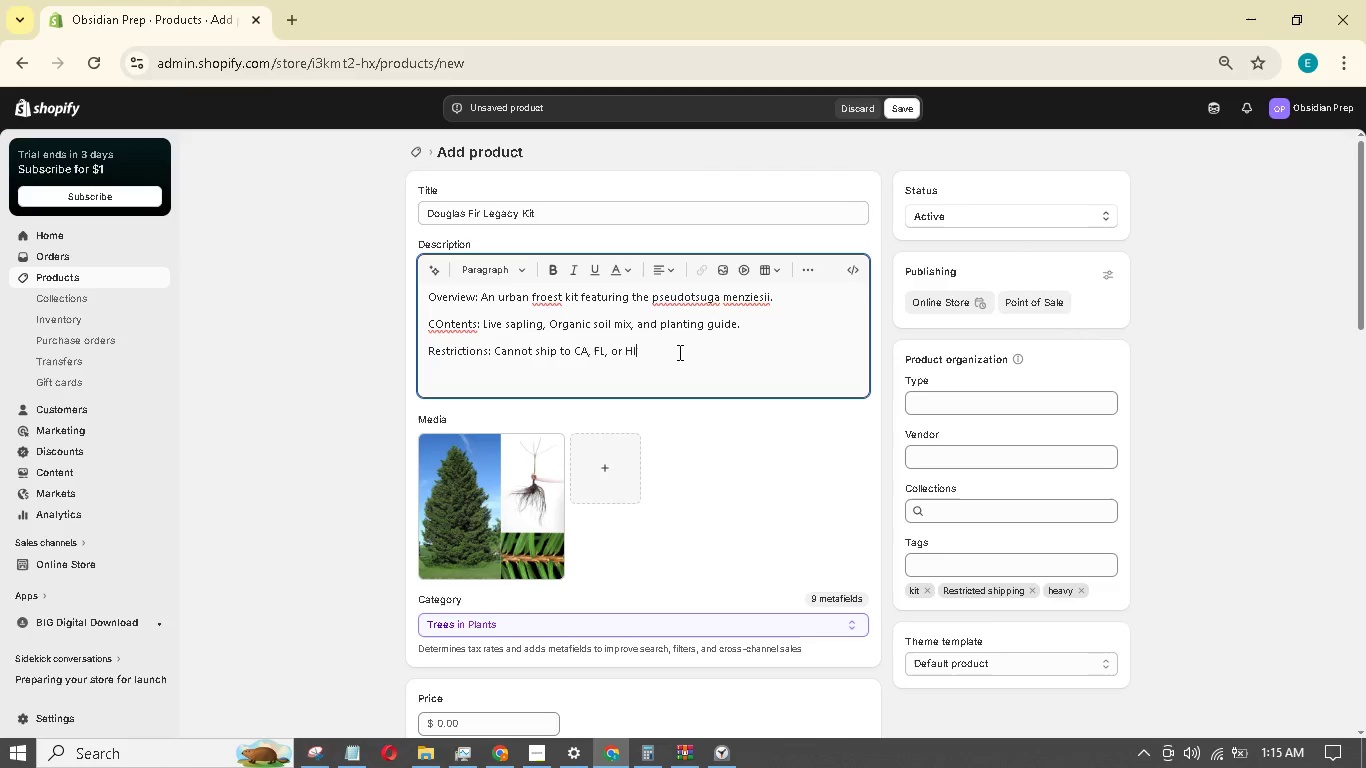 
key(I)
 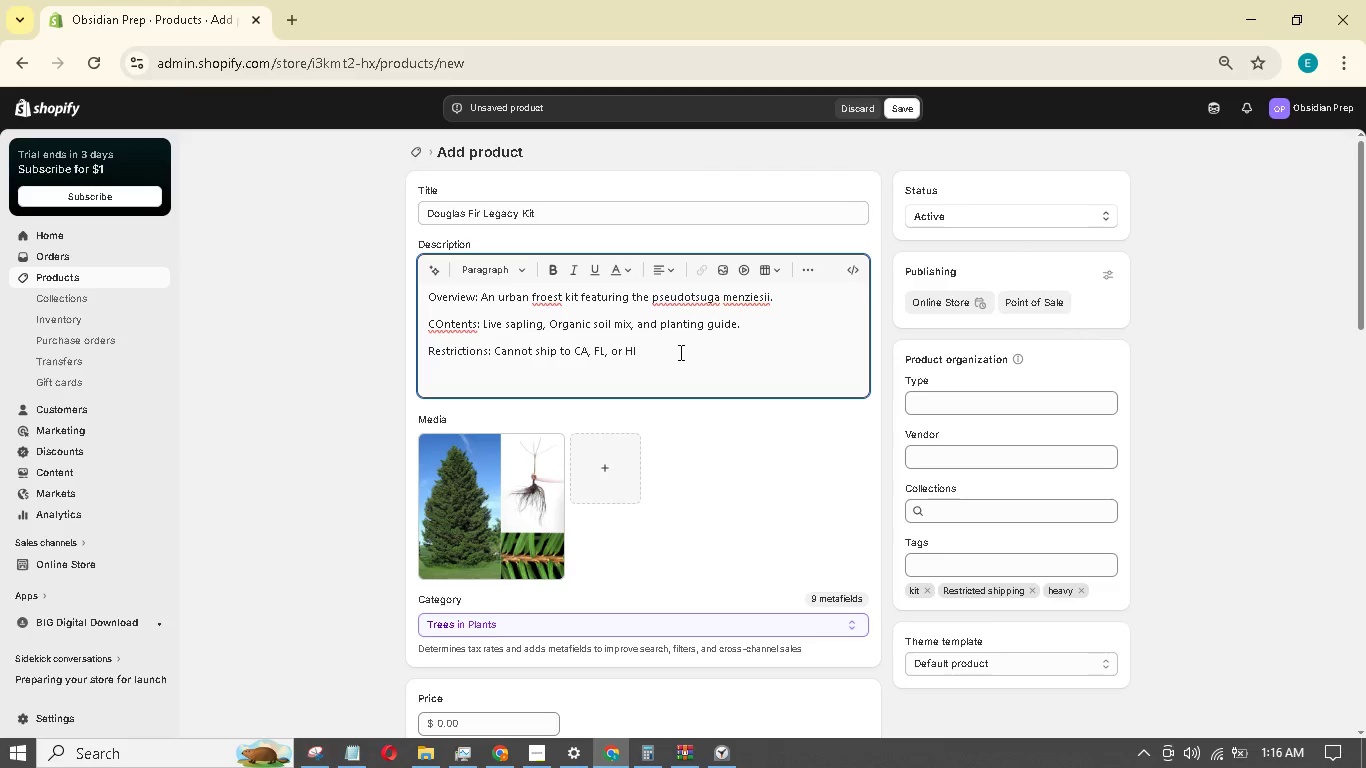 
key(Period)
 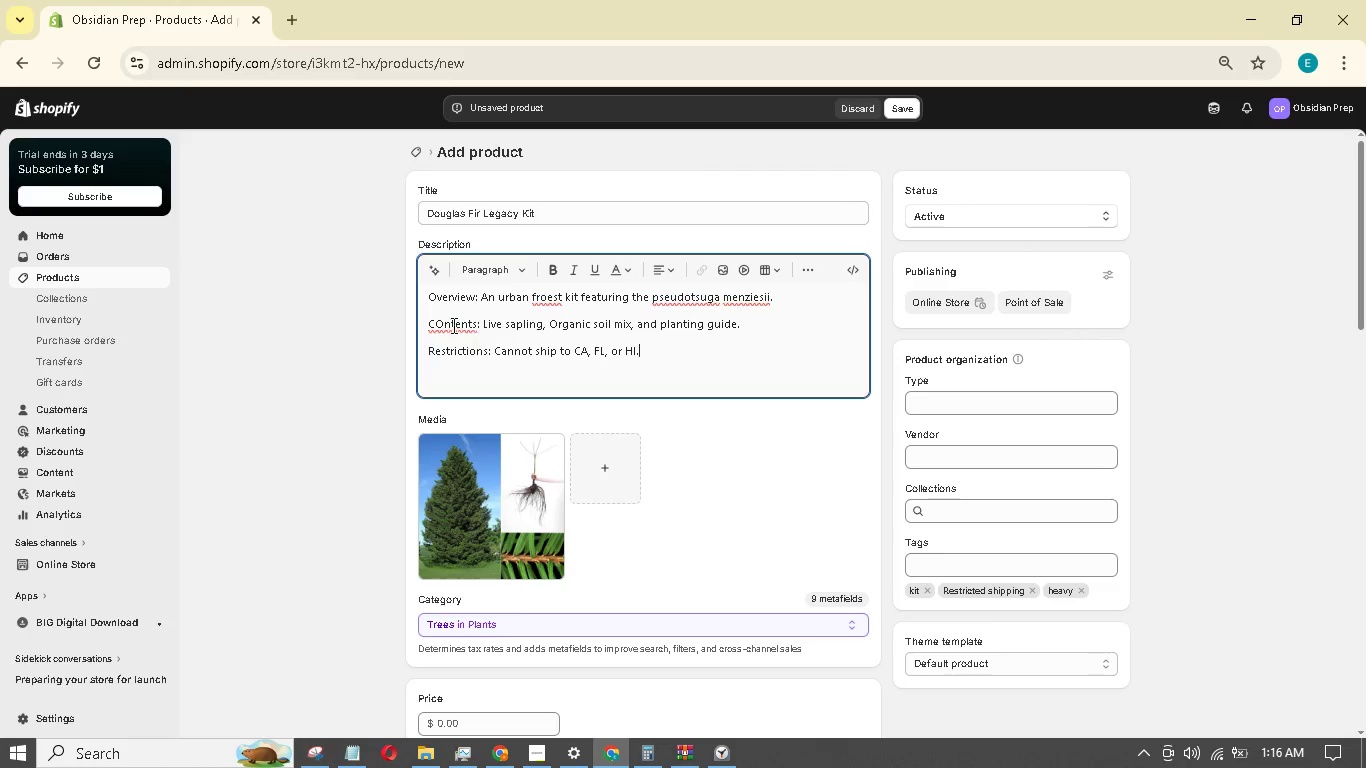 
left_click([450, 326])
 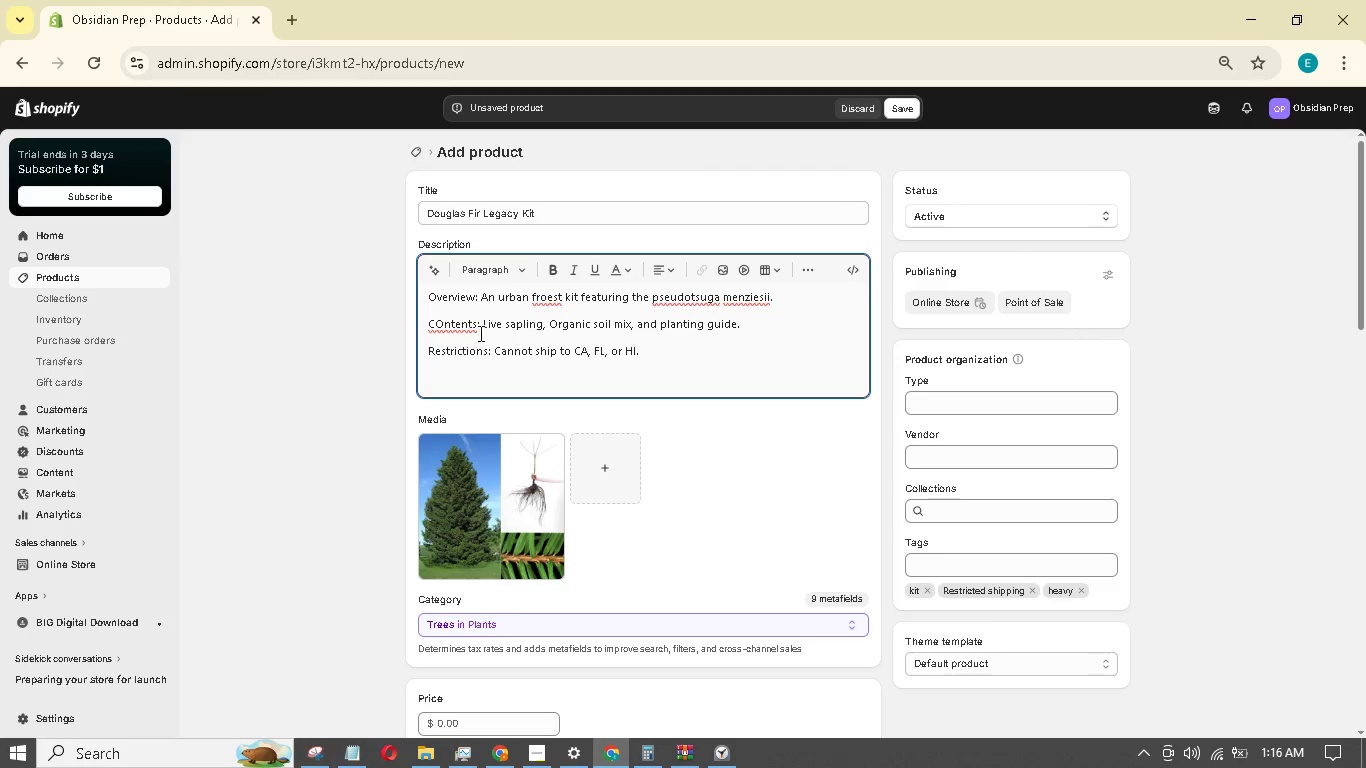 
key(ArrowLeft)
 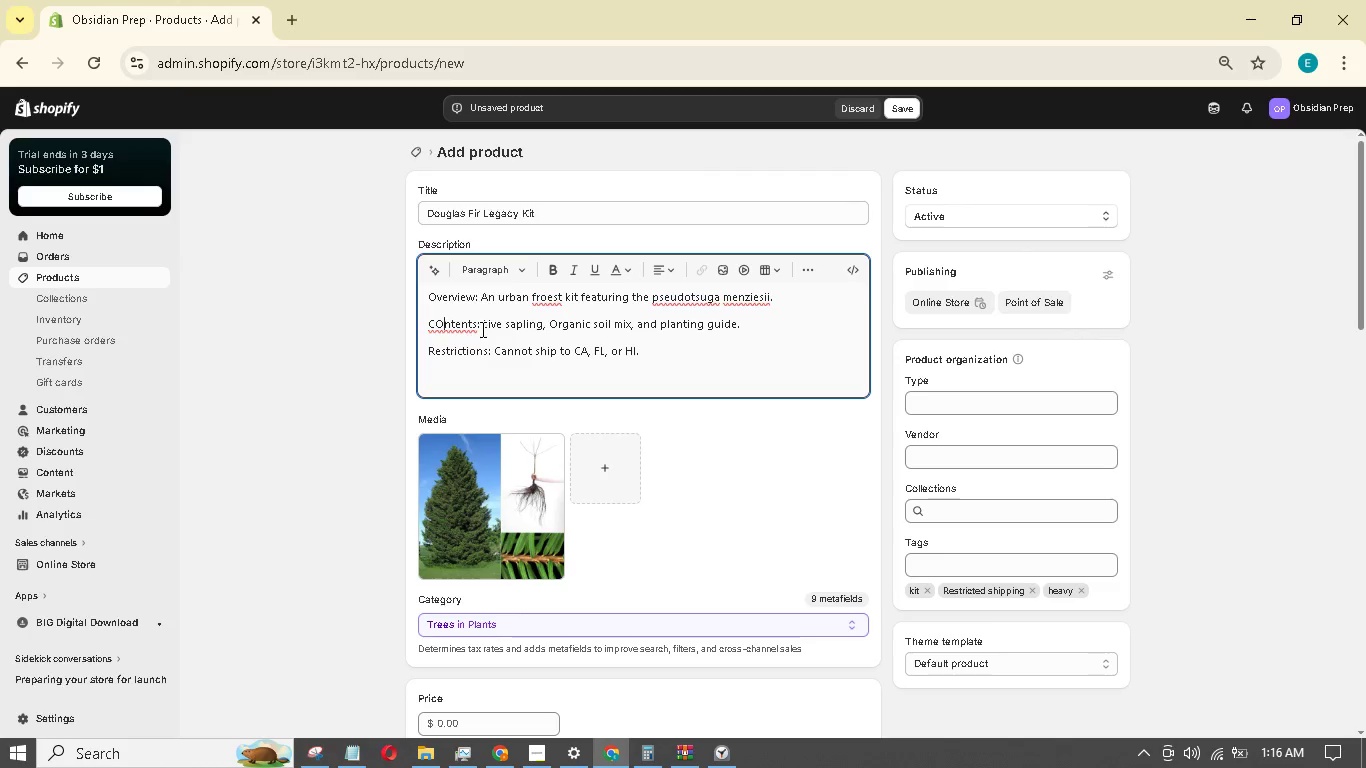 
key(Backspace)
 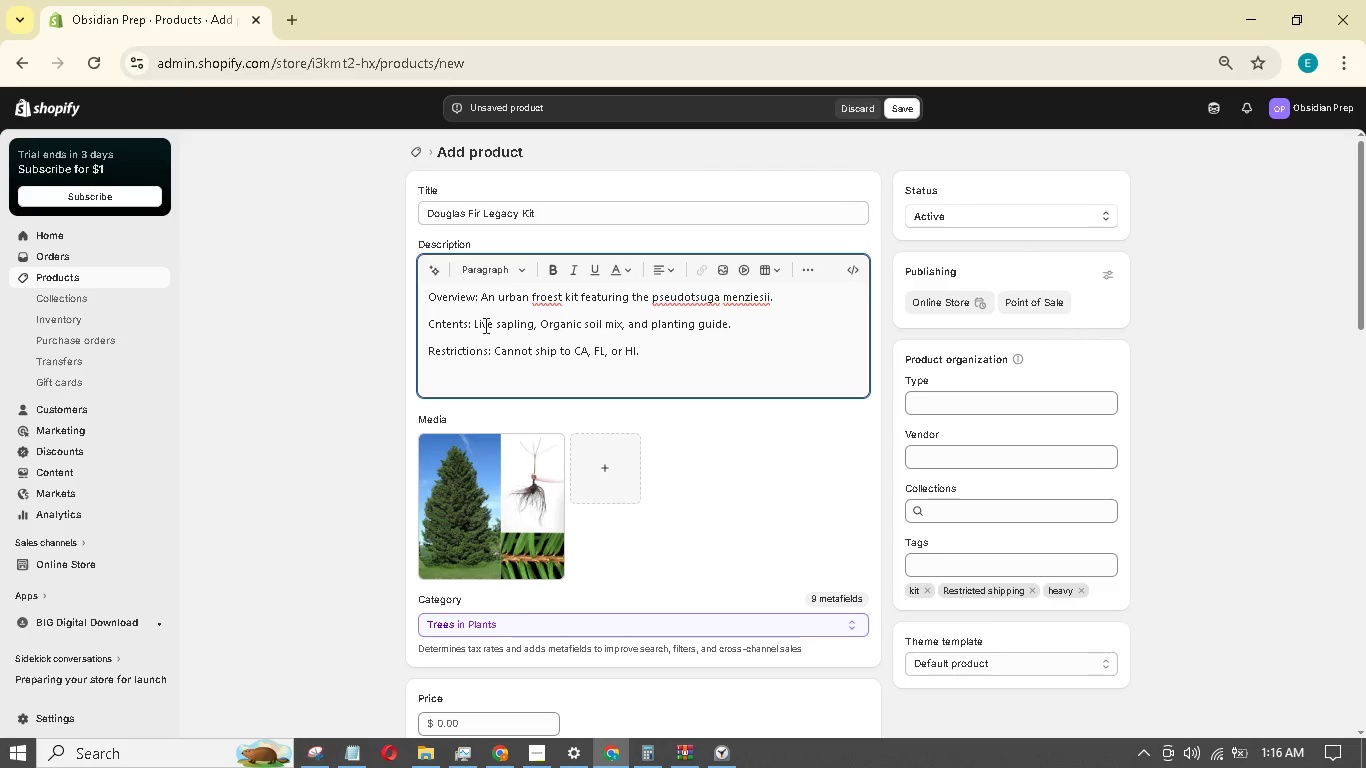 
key(O)
 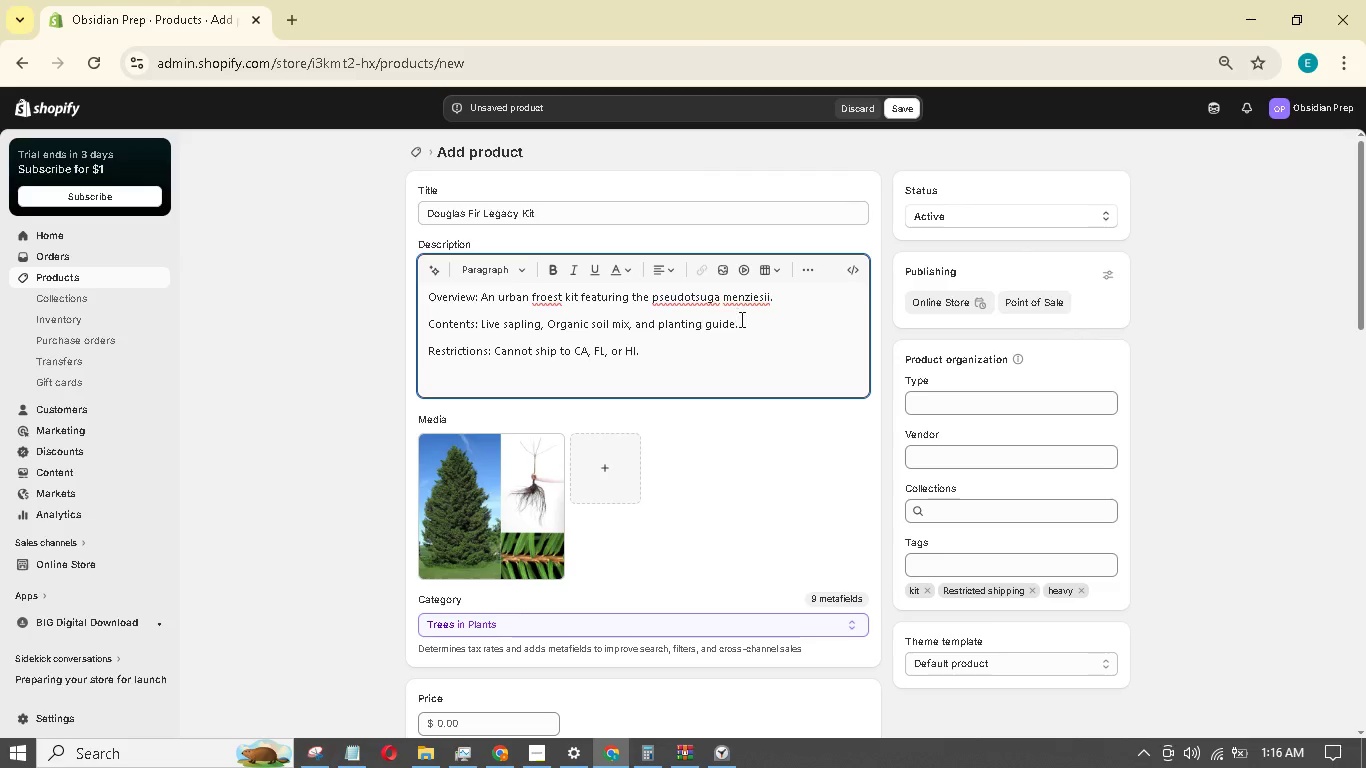 
left_click([758, 323])
 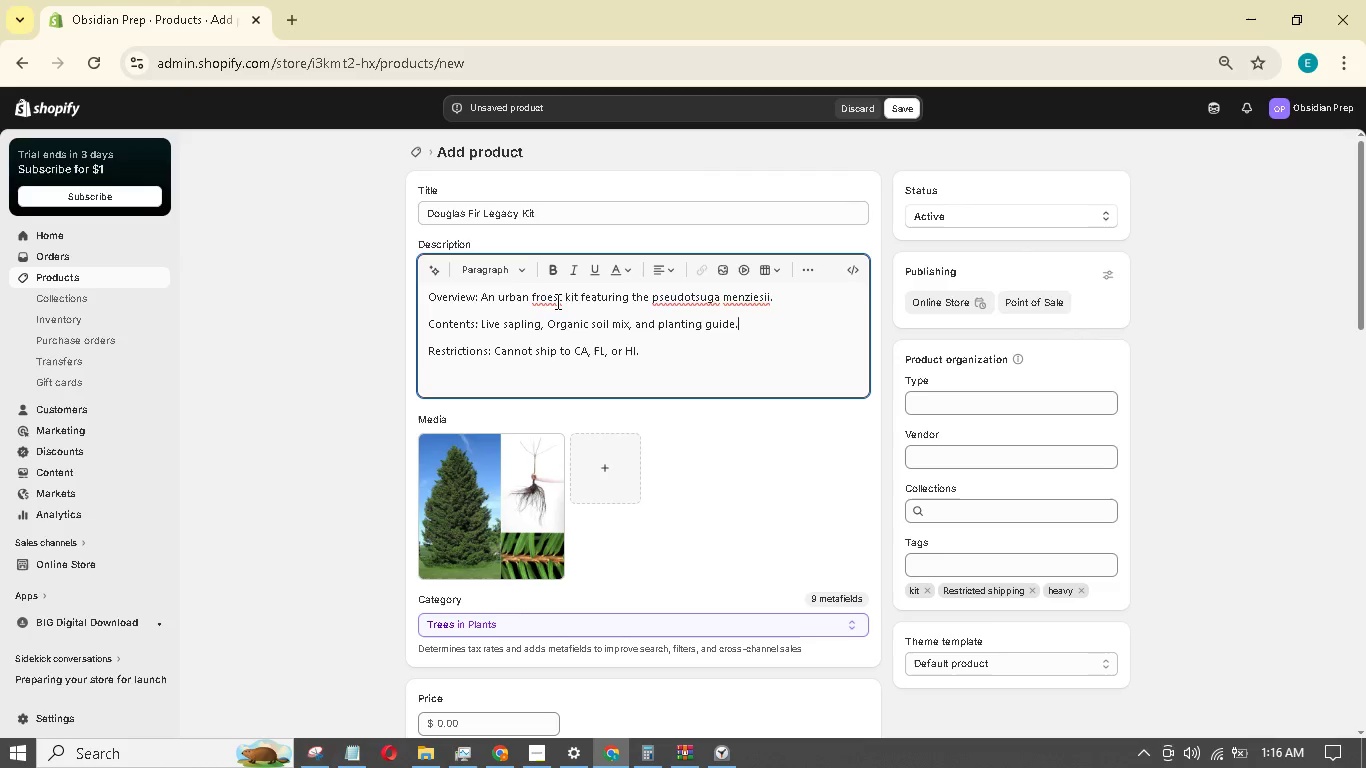 
left_click([556, 295])
 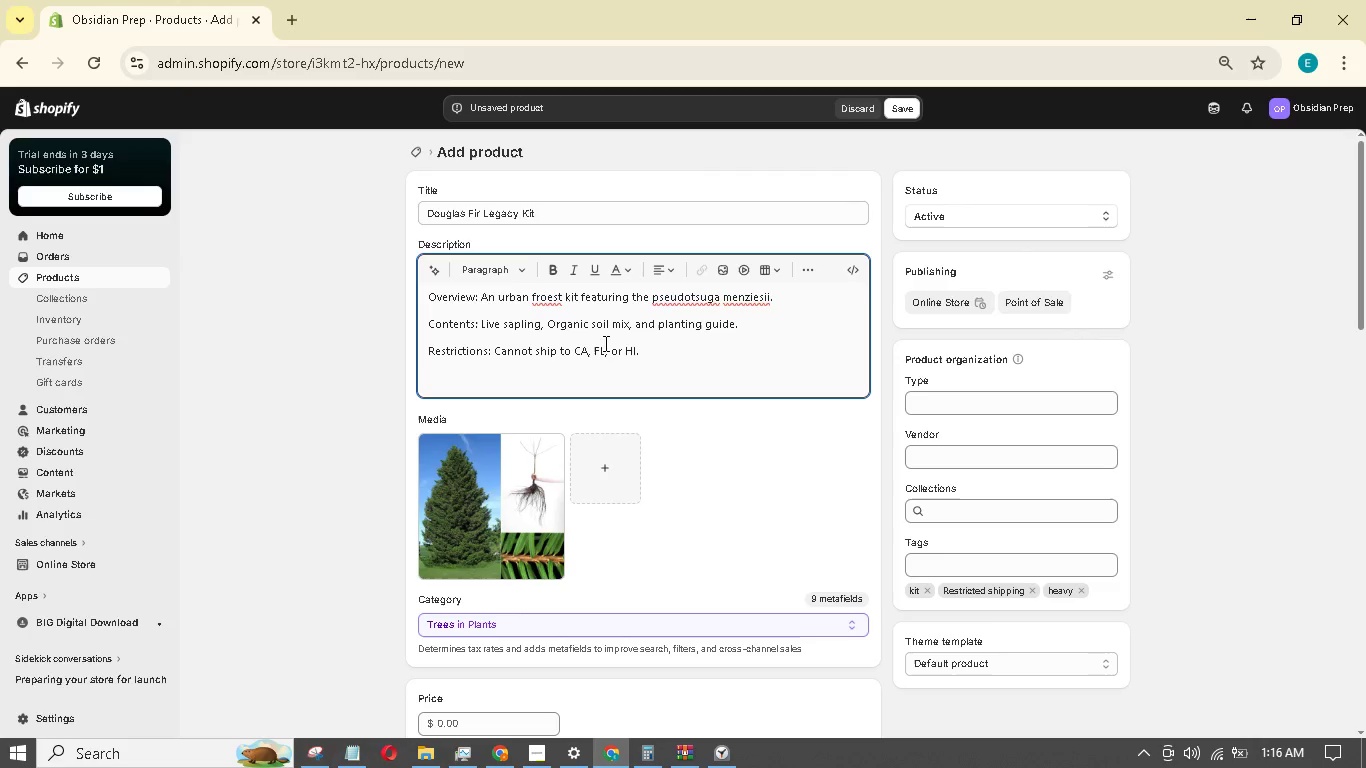 
key(ArrowLeft)
 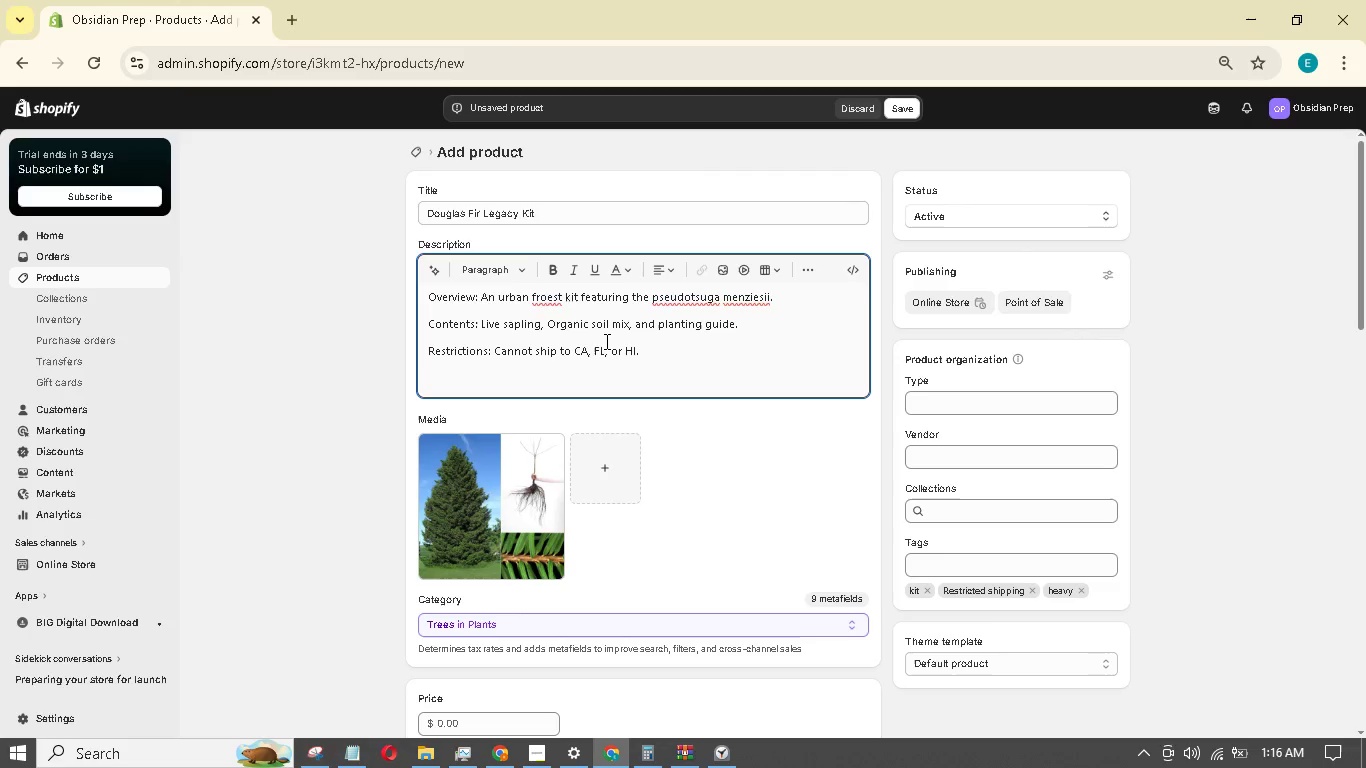 
key(Backspace)
key(Backspace)
key(Backspace)
type(ores)
key(Backspace)
 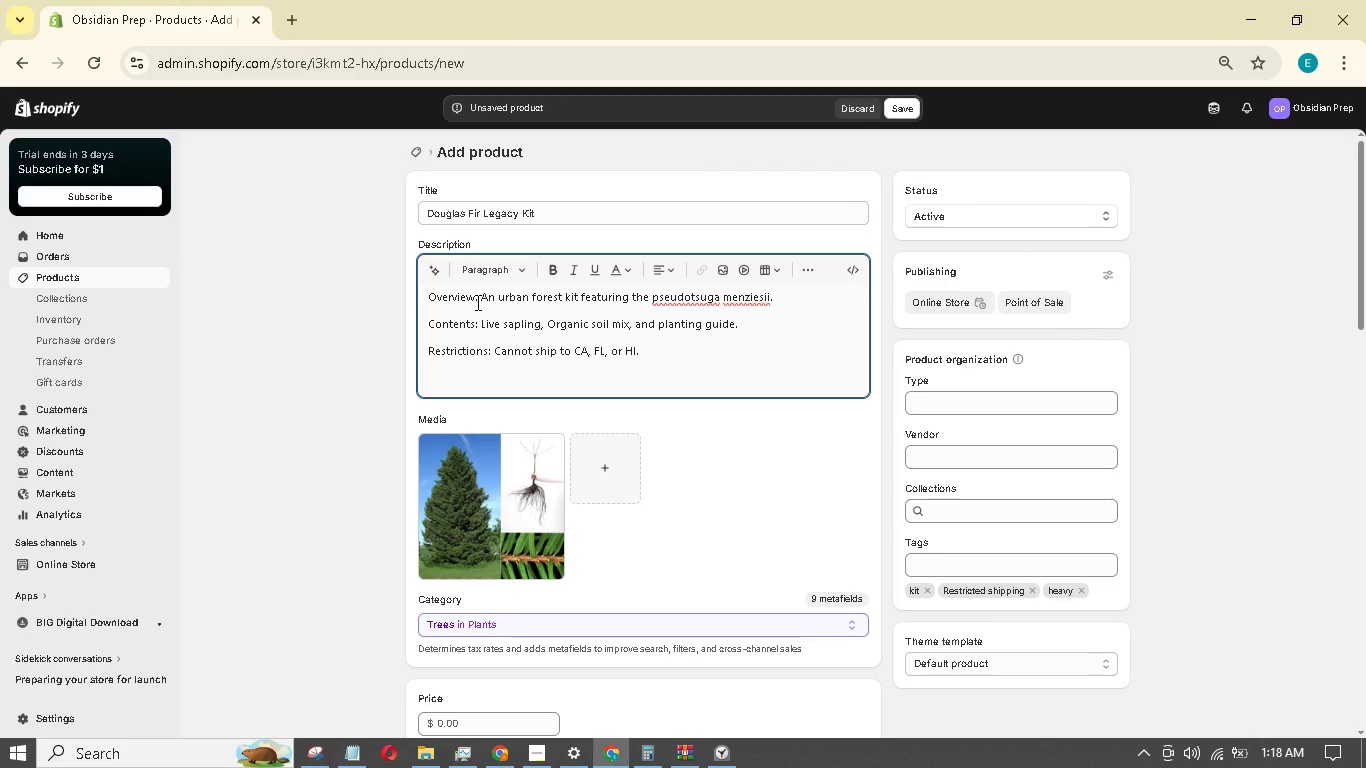 
wait(141.56)
 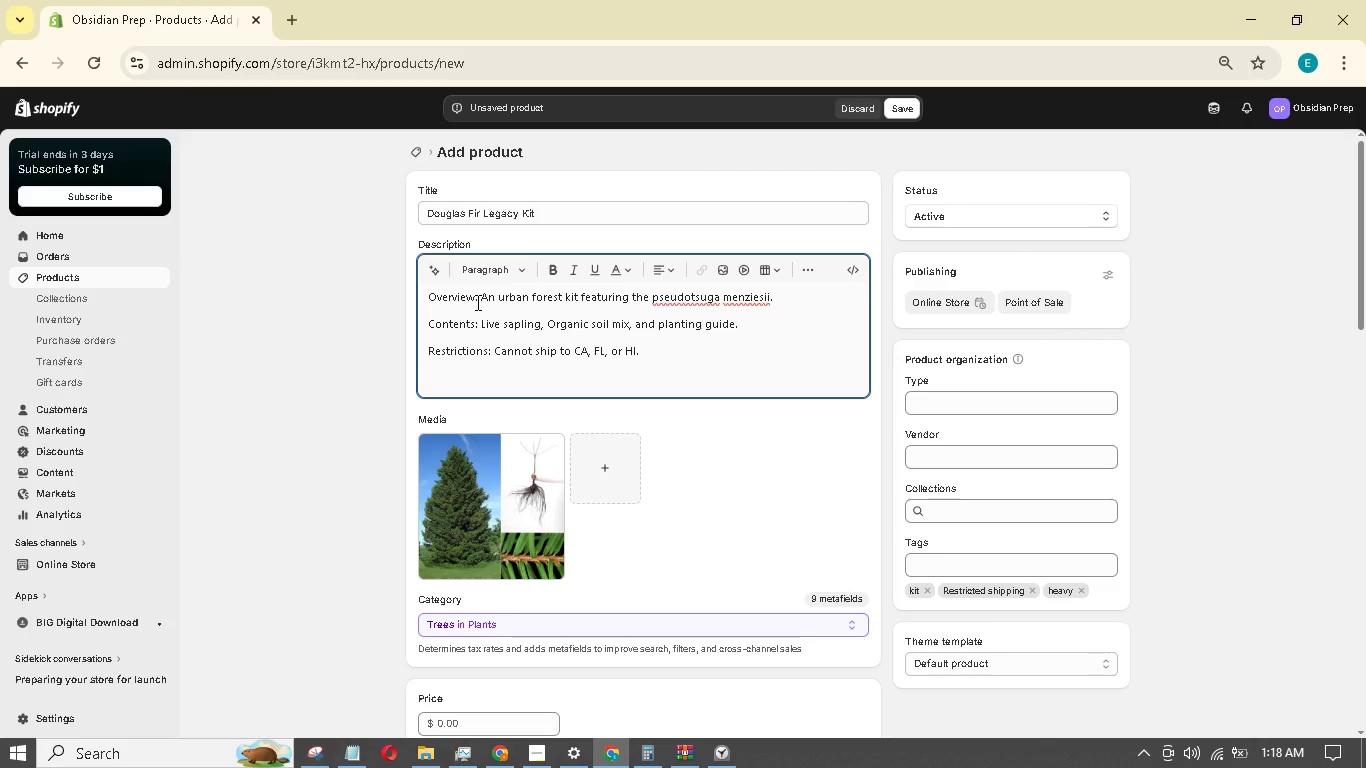 
scroll: coordinate [662, 501], scroll_direction: down, amount: 3.0
 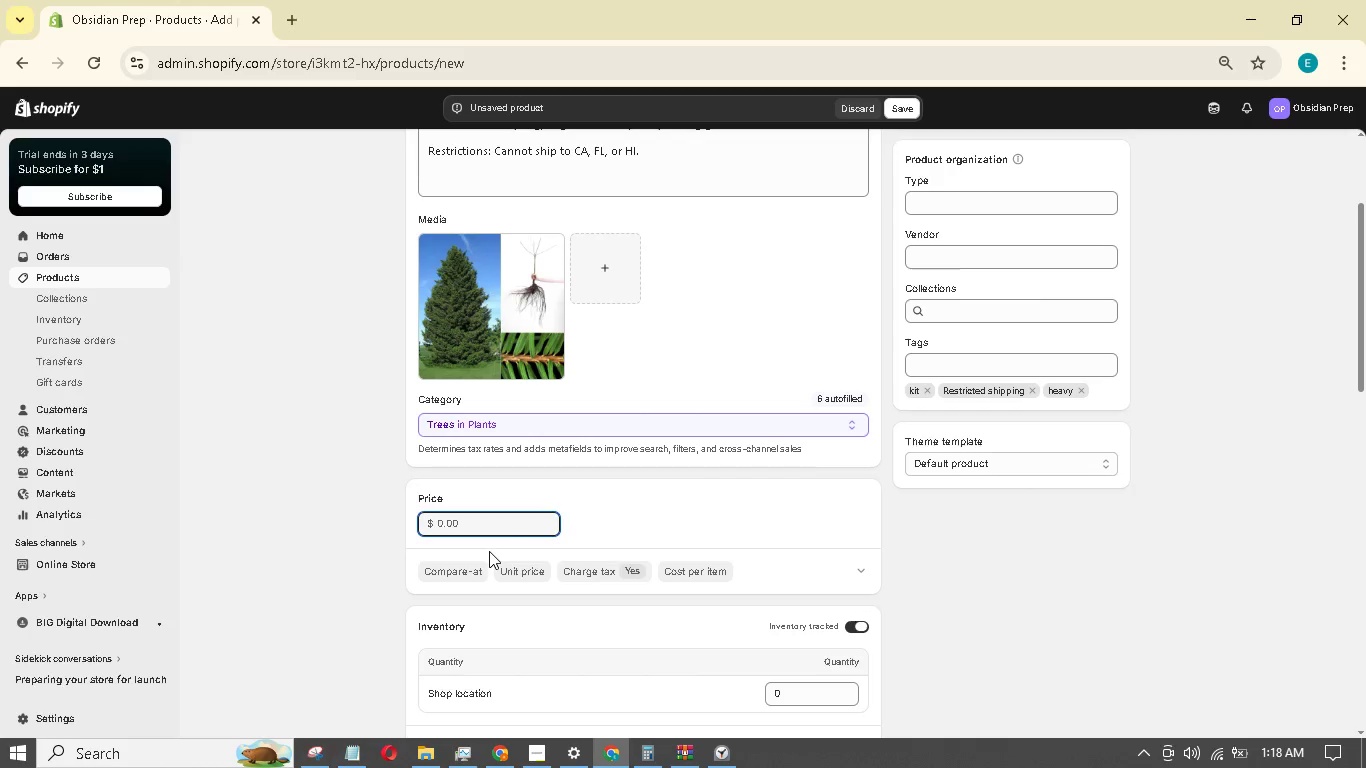 
wait(14.76)
 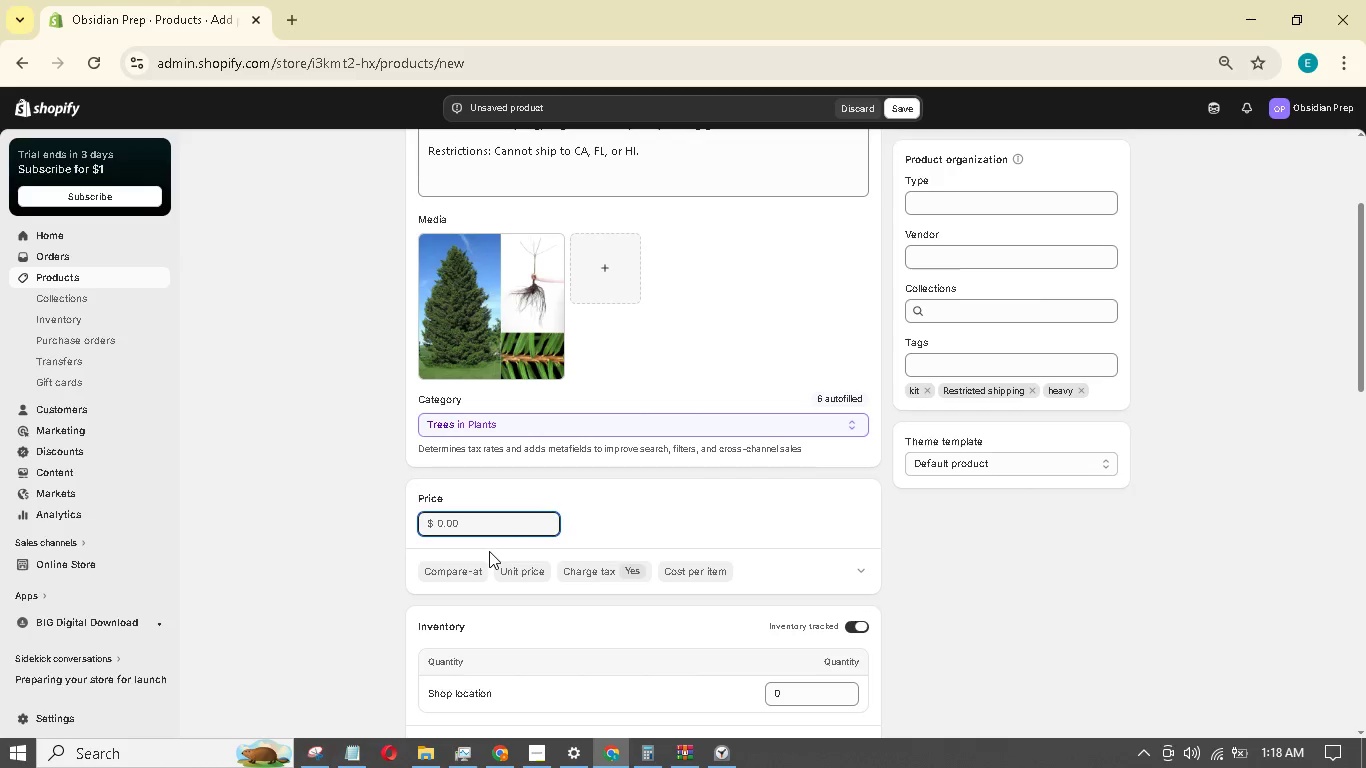 
left_click_drag(start_coordinate=[500, 530], to_coordinate=[380, 524])
 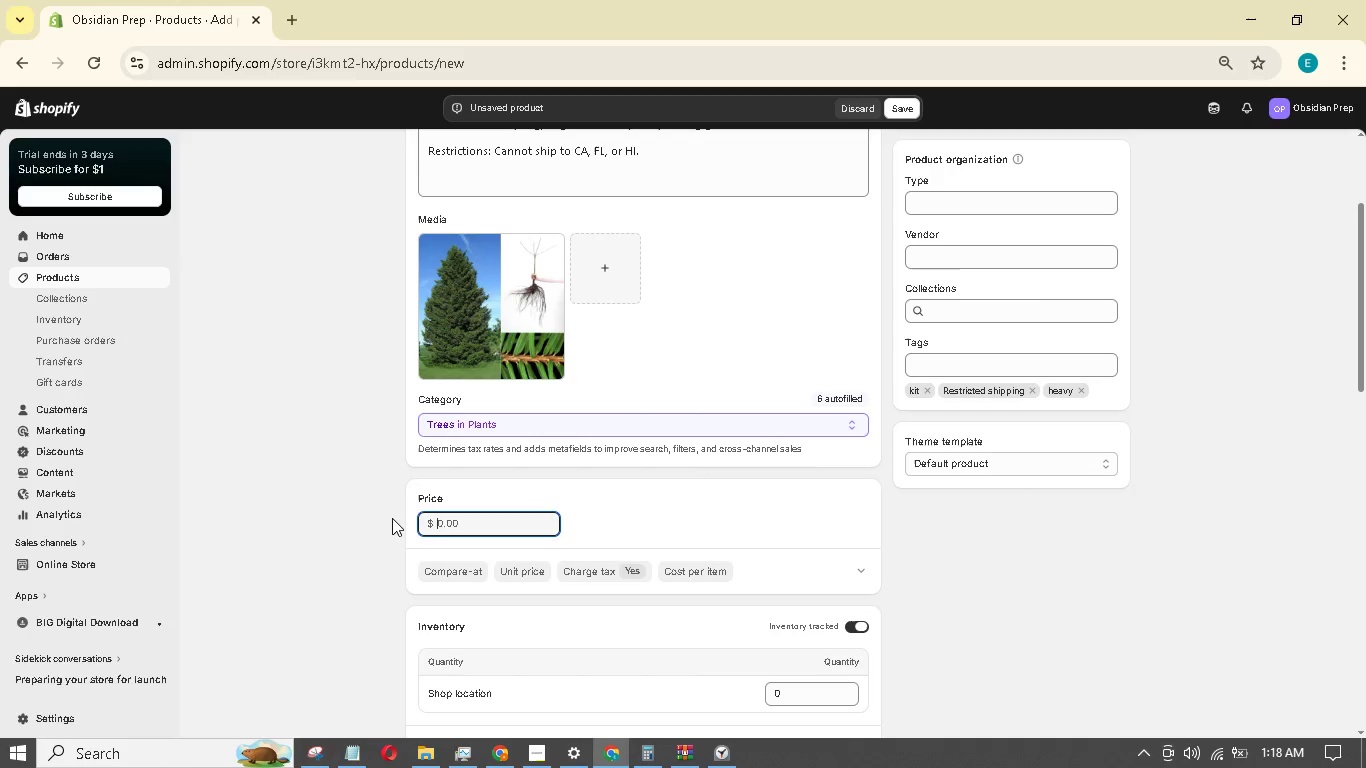 
type(76)
 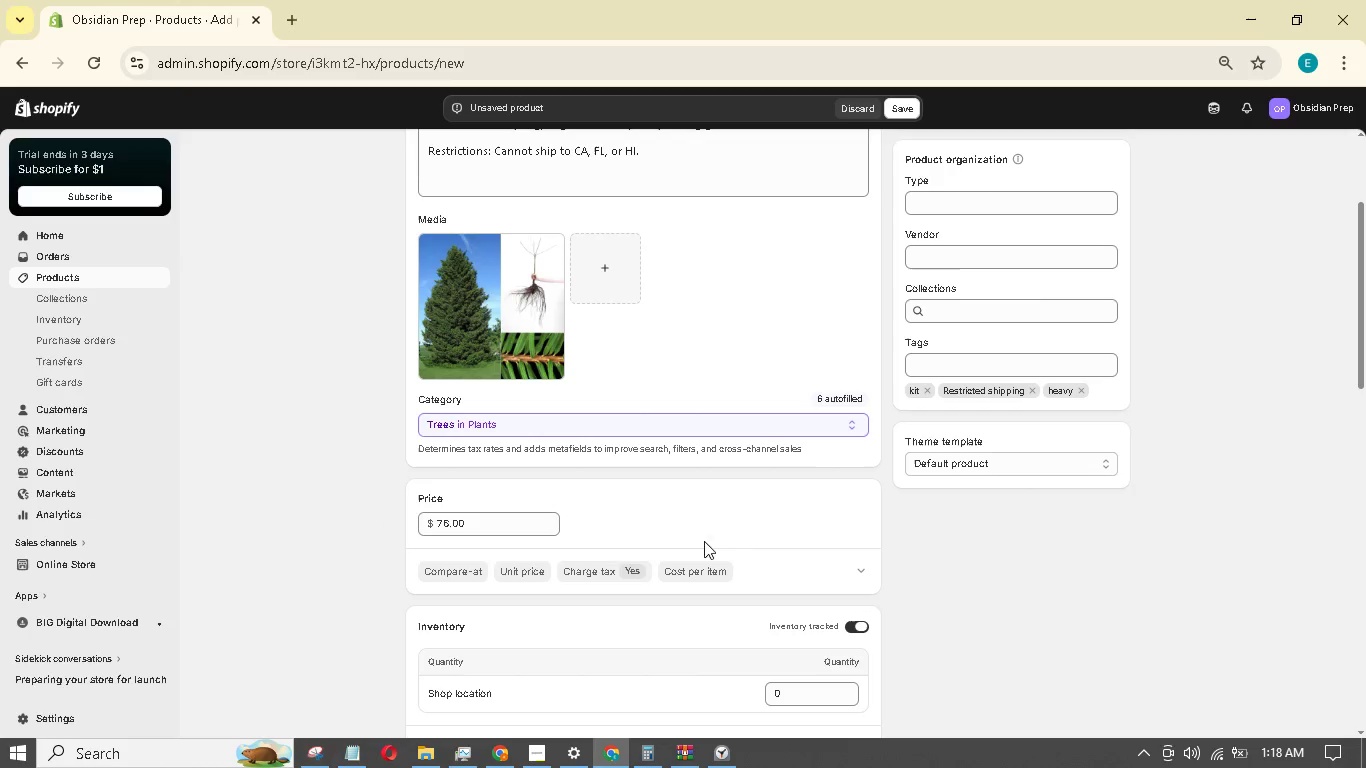 
scroll: coordinate [926, 453], scroll_direction: down, amount: 25.0
 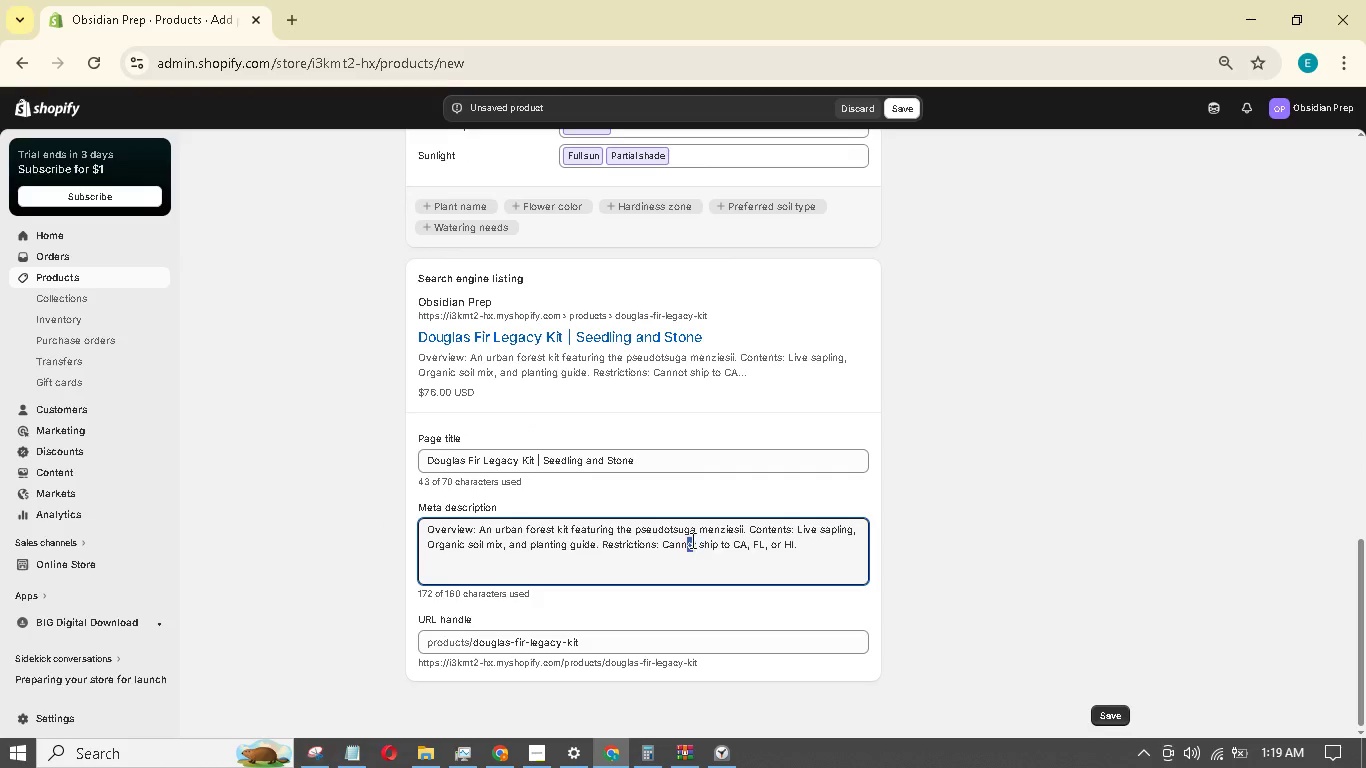 
key(Control+A)
 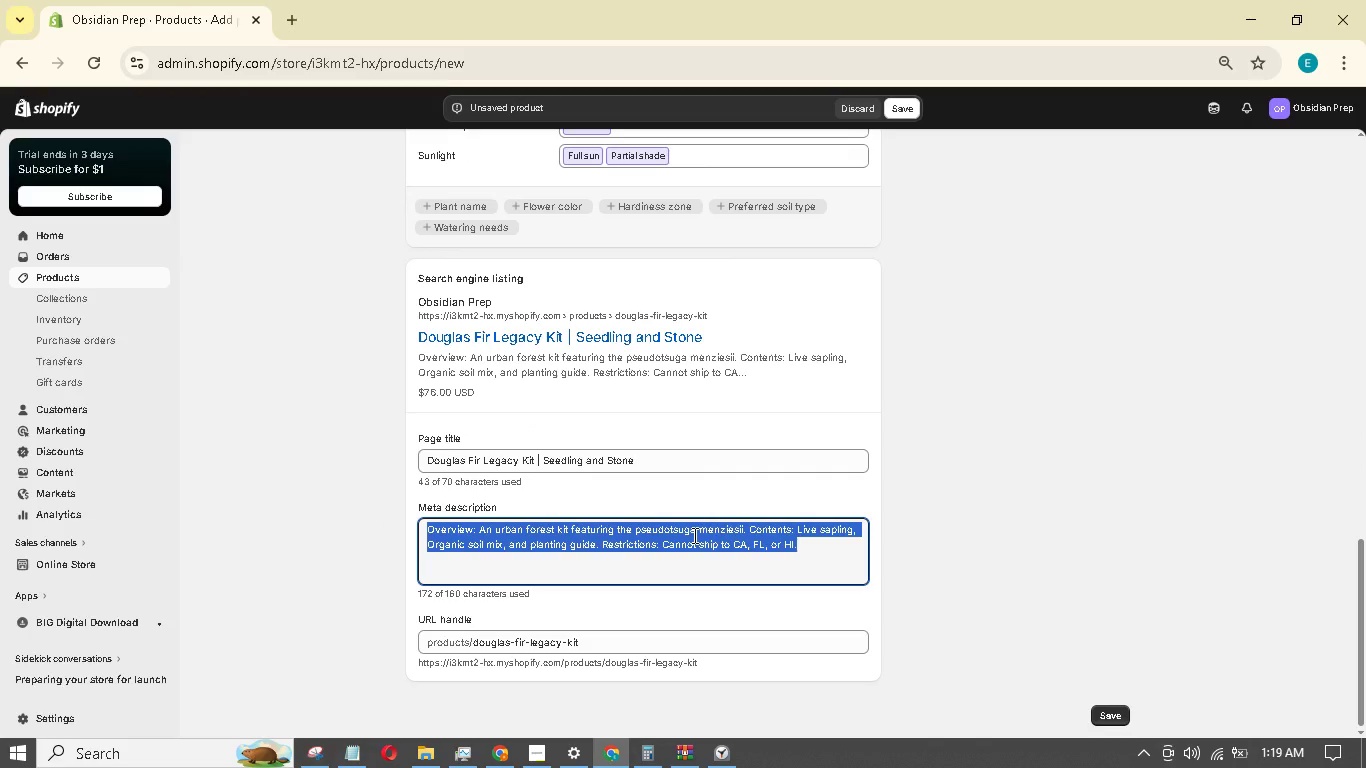 
key(Backspace)
 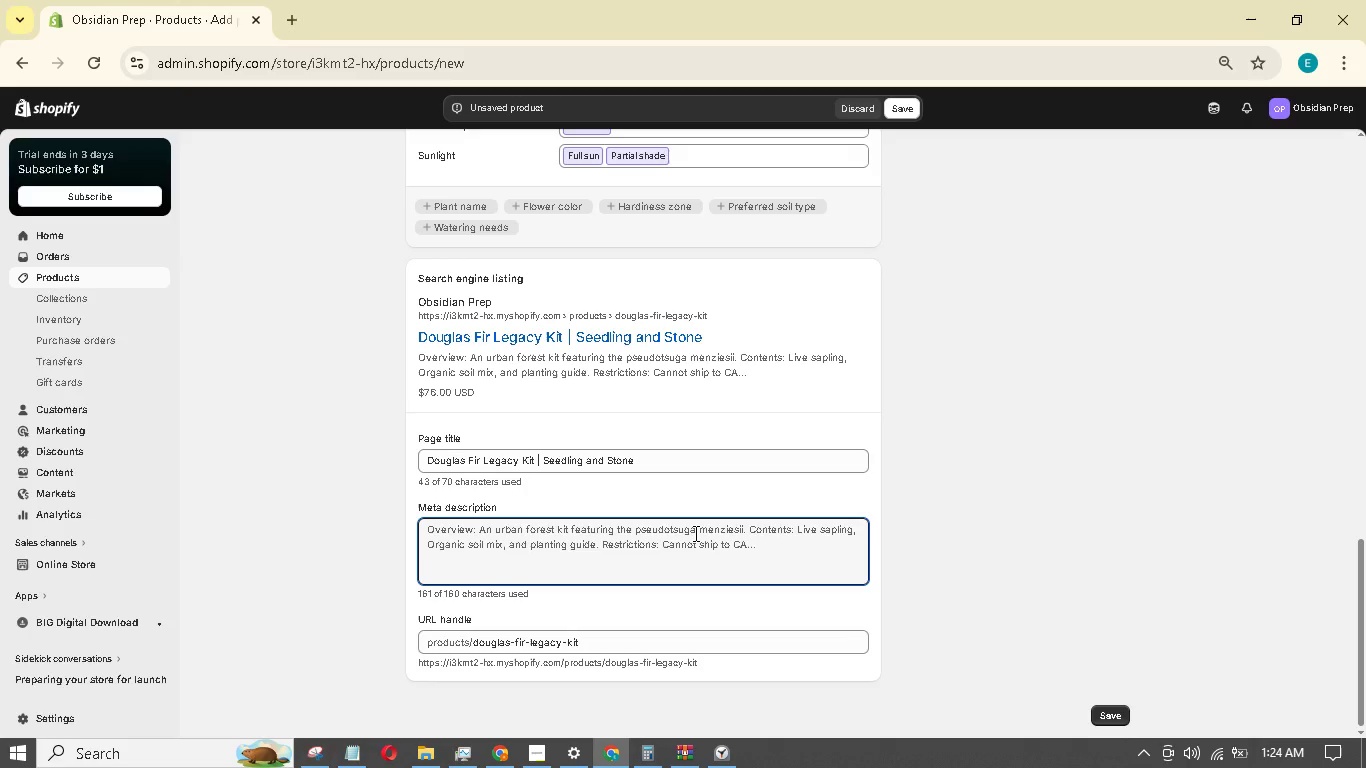 
wait(305.77)
 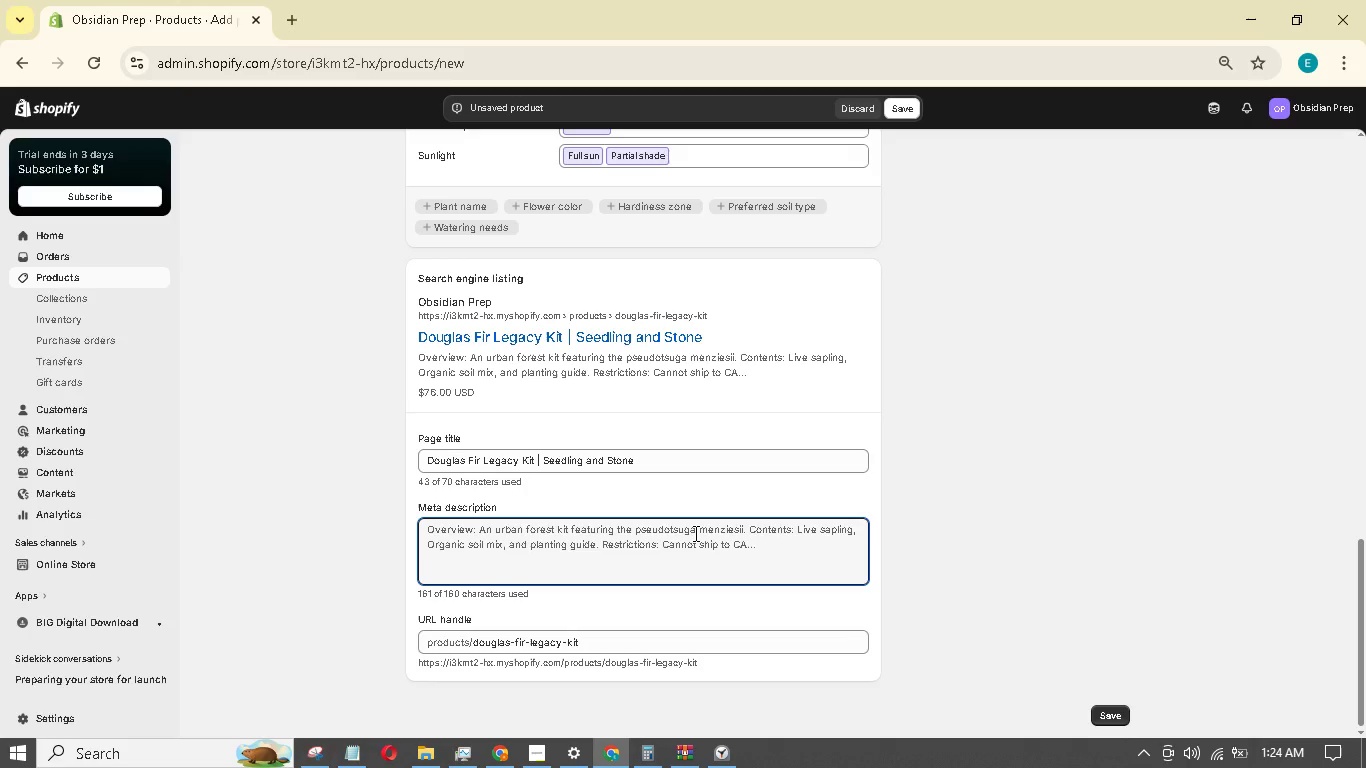 
left_click([690, 529])
 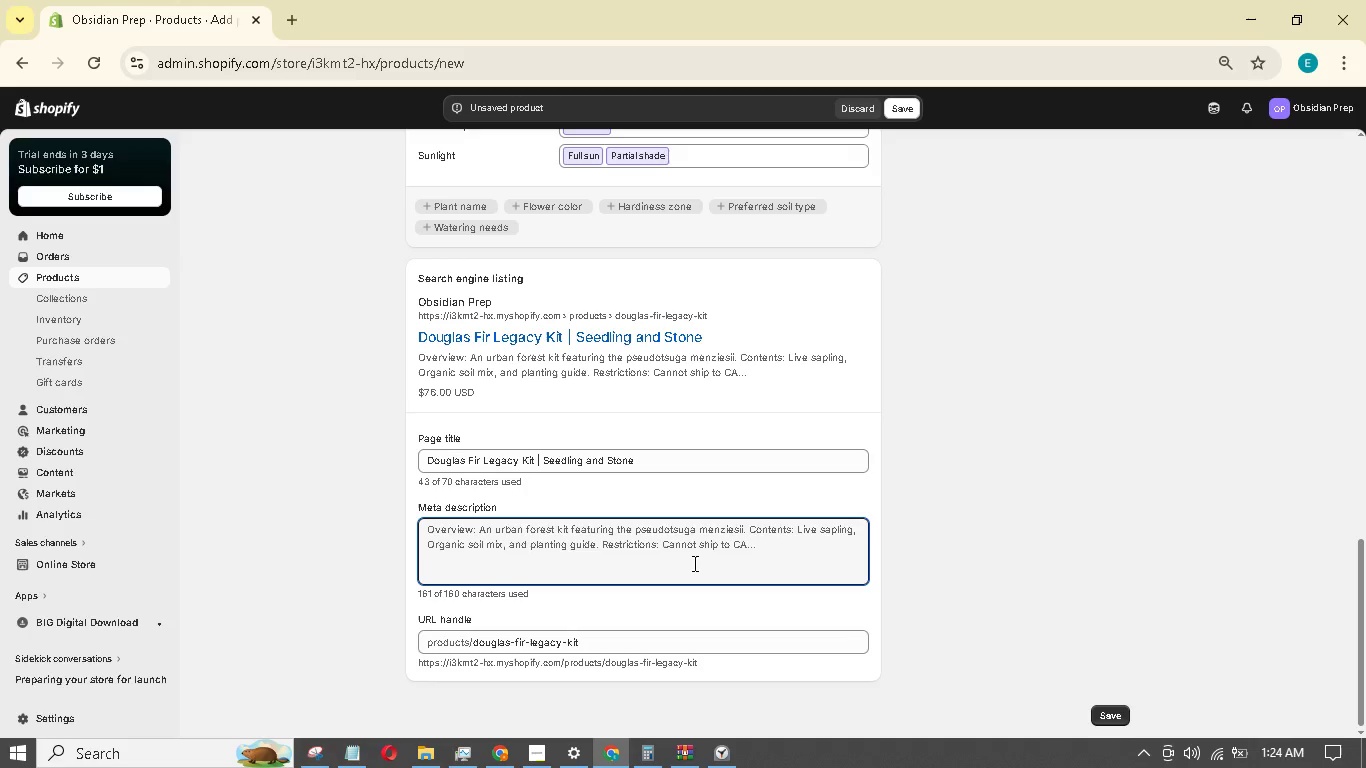 
type(Complete)
 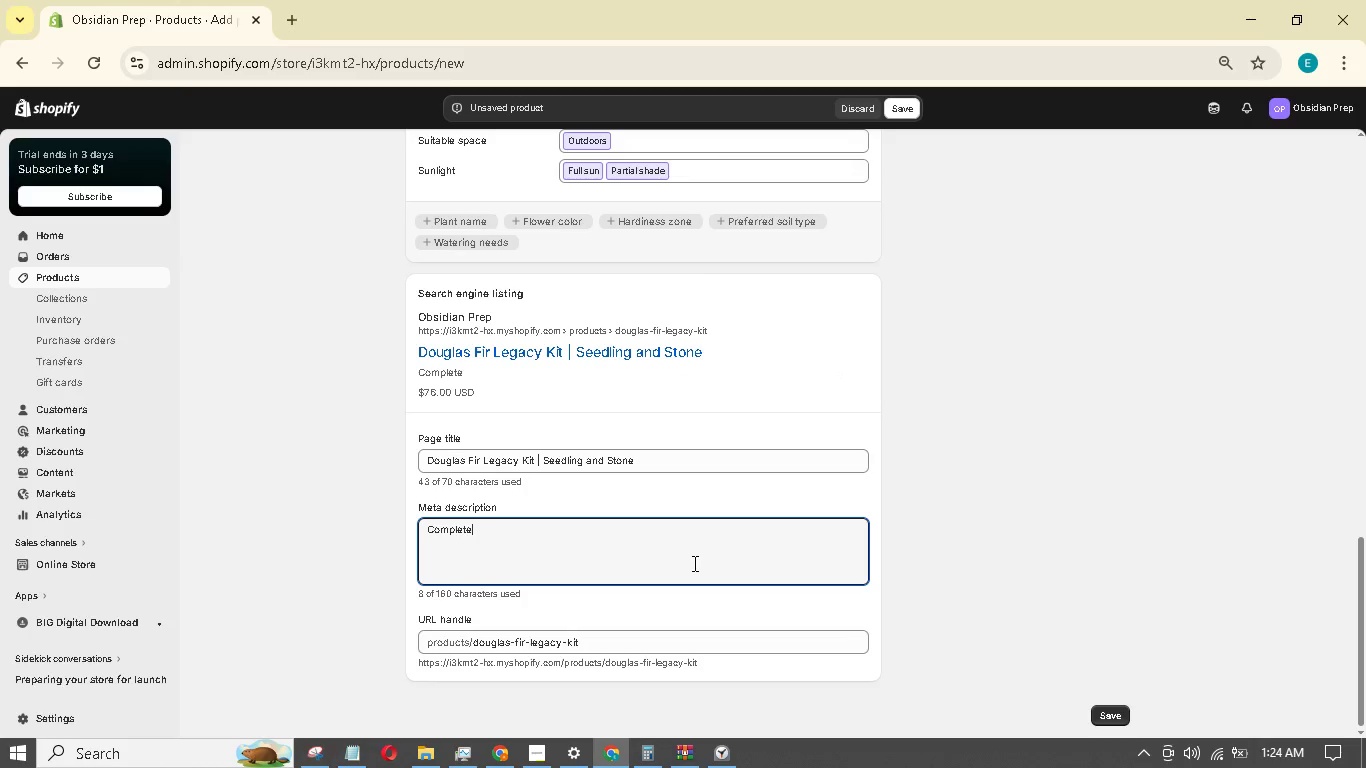 
type( Douglas Fir Legacy sapling Kit. everything you need to plant a legacy tree. Not availablt )
key(Backspace)
key(Backspace)
type(e to CA, FL, O)
key(Backspace)
type(or HI>)
 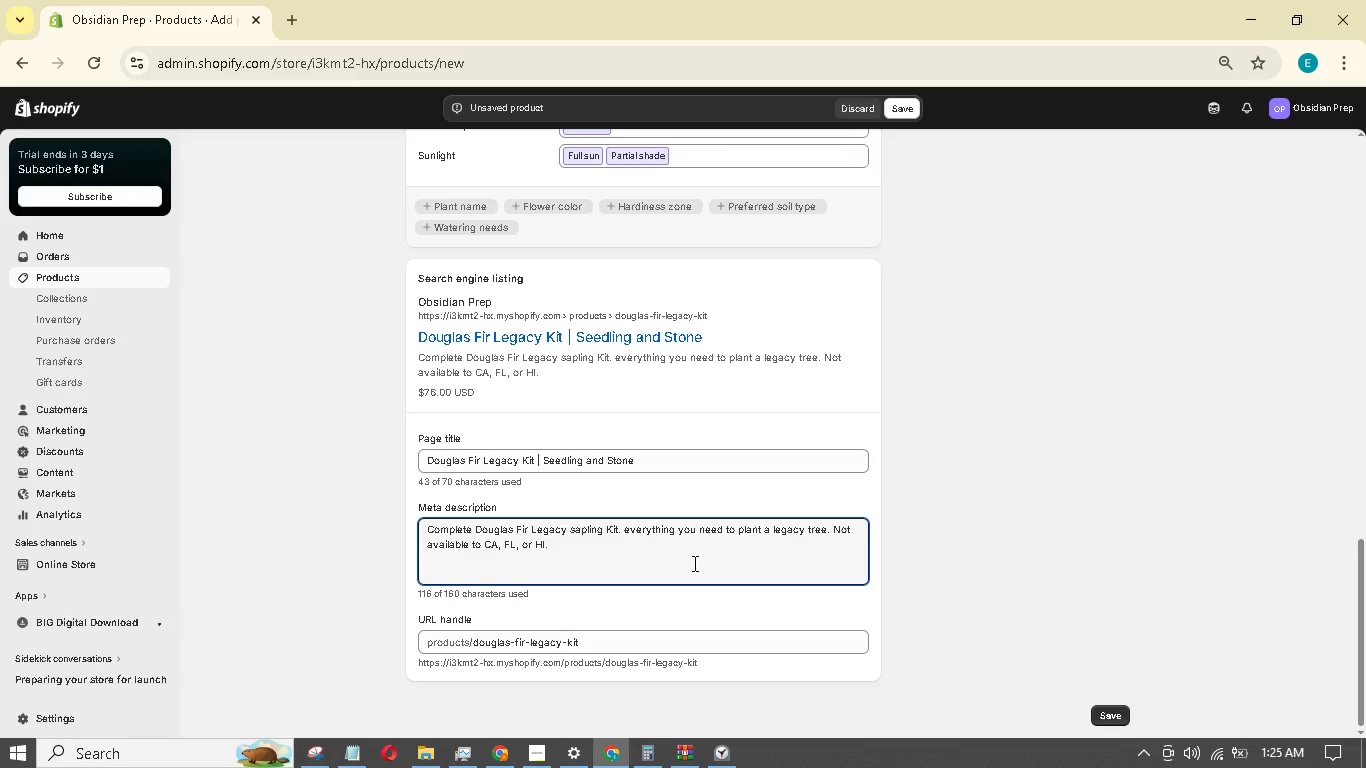 
scroll: coordinate [888, 338], scroll_direction: up, amount: 43.0
 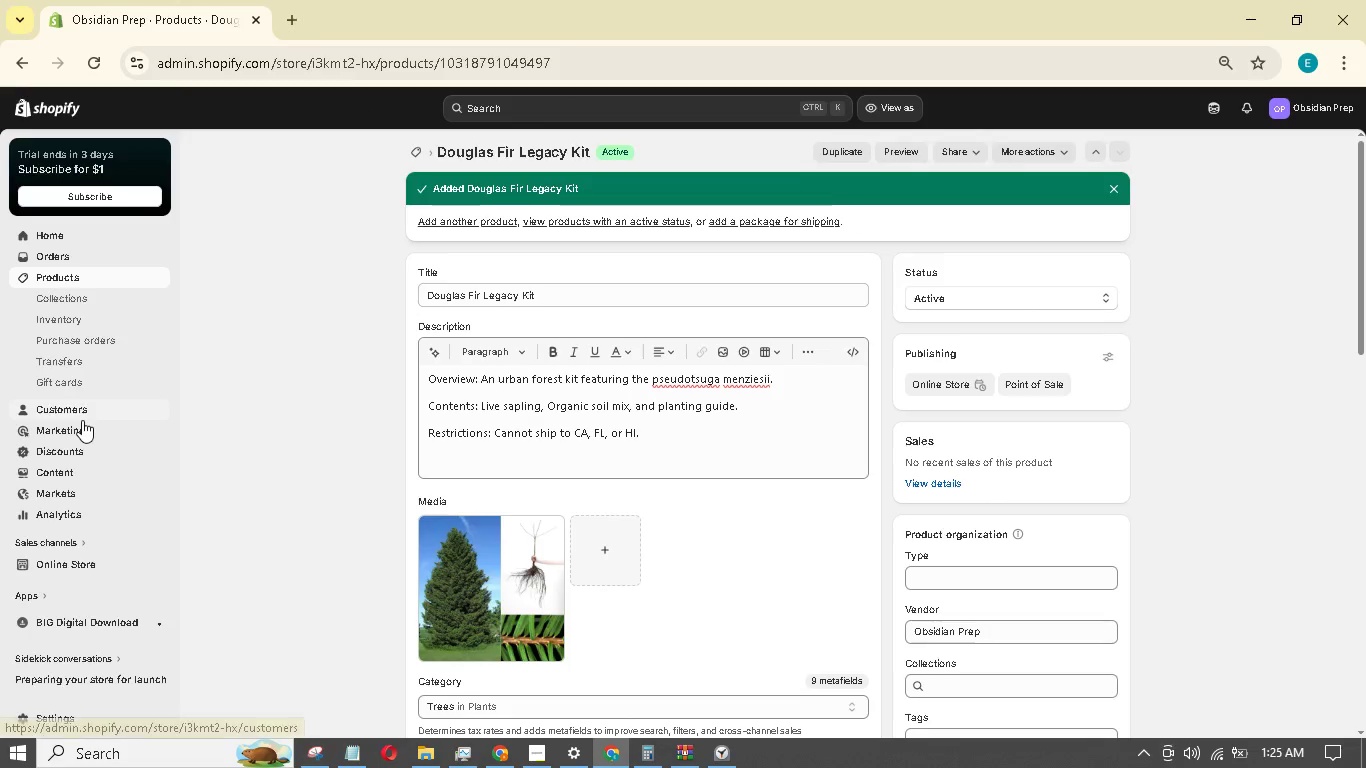 
wait(7.15)
 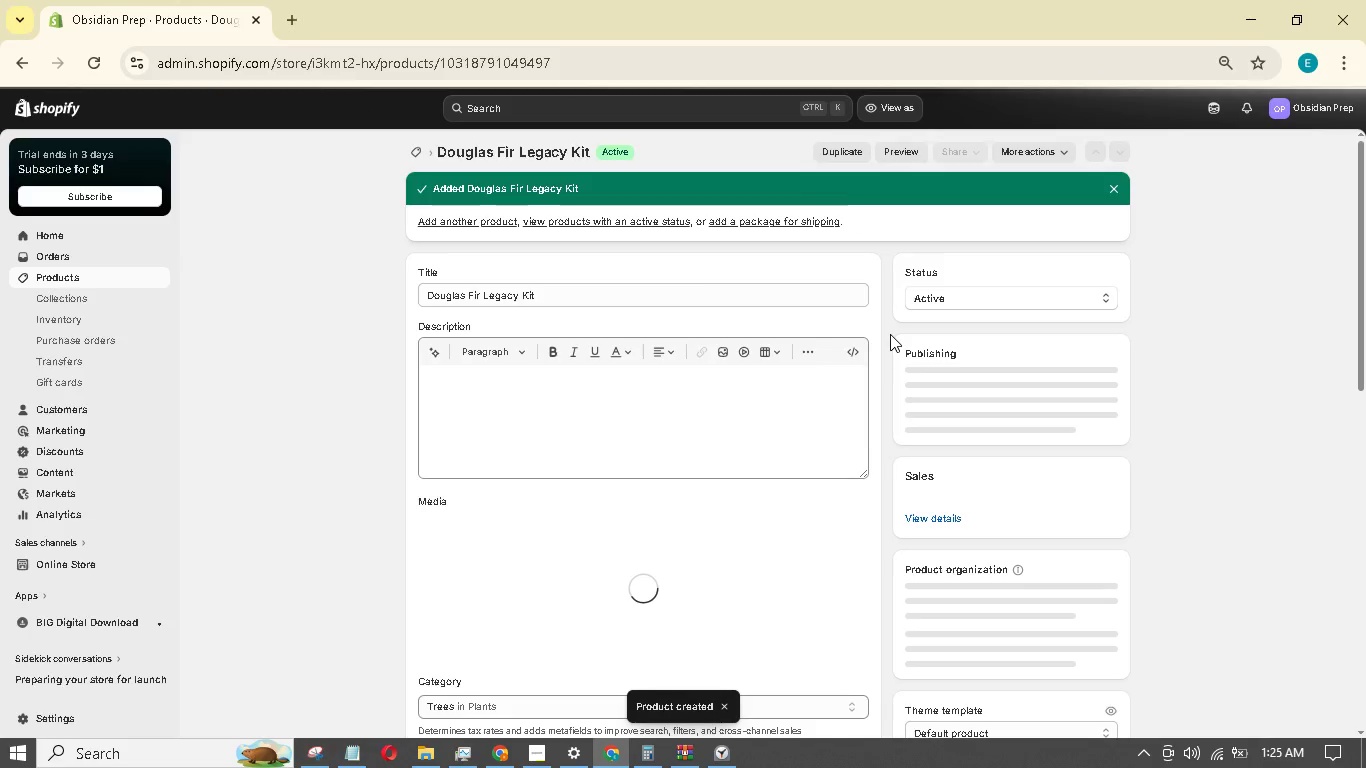 
scroll: coordinate [83, 579], scroll_direction: down, amount: 2.0
 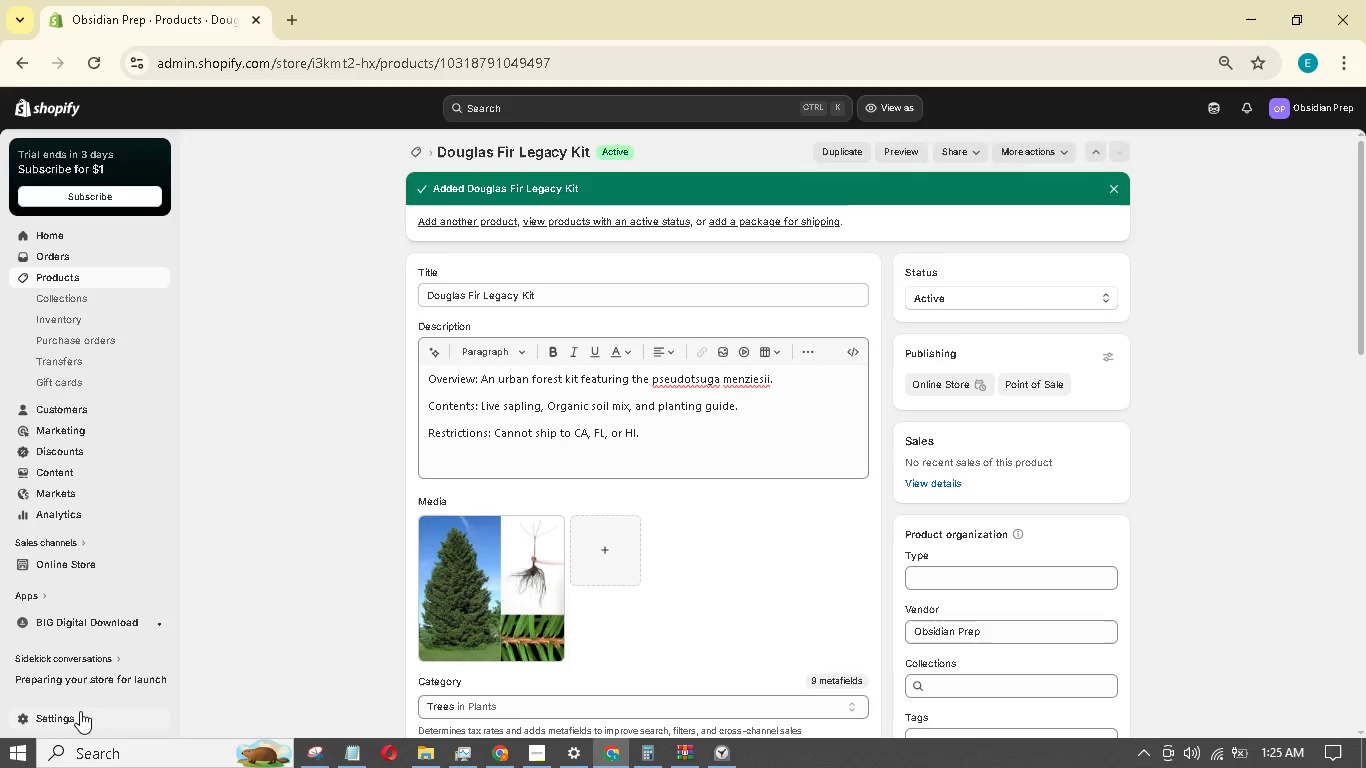 
left_click([81, 715])
 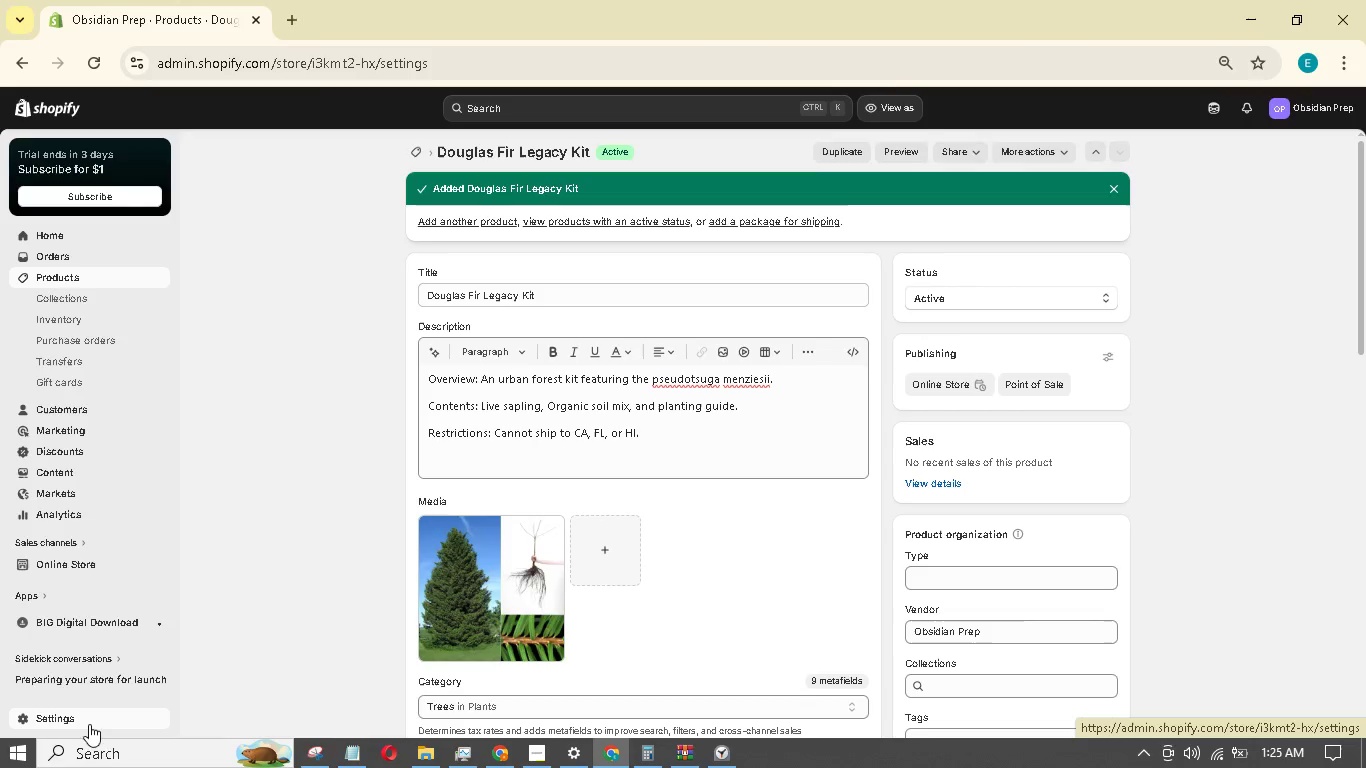 
mouse_move([76, 721])
 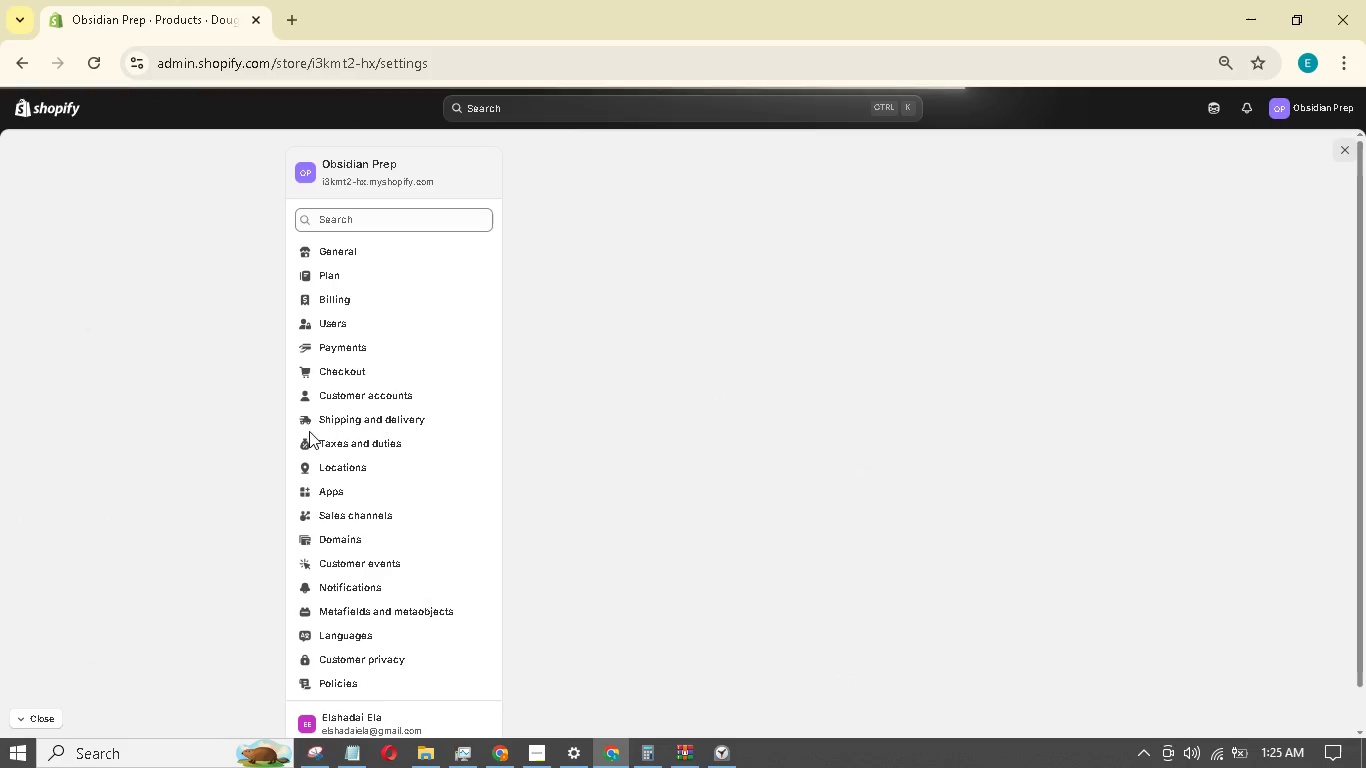 
left_click([350, 417])
 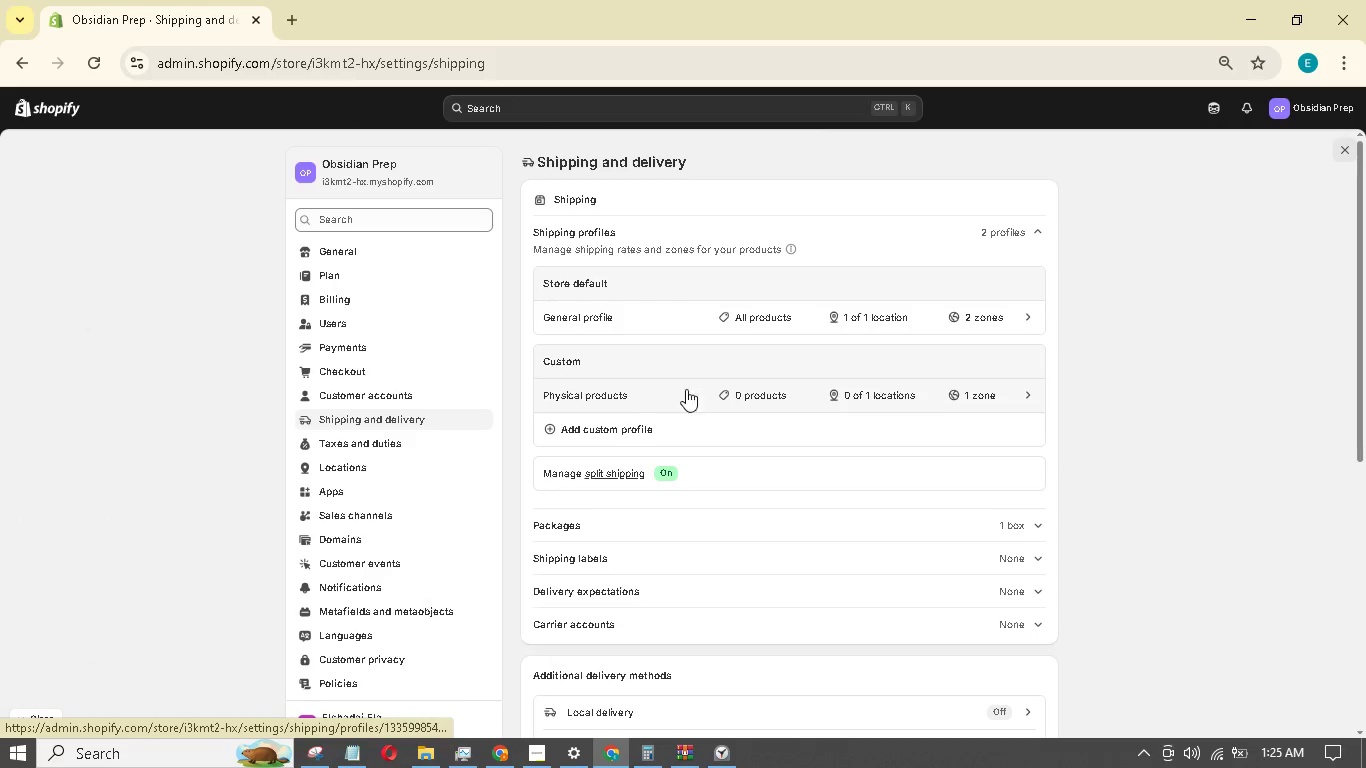 
left_click([644, 425])
 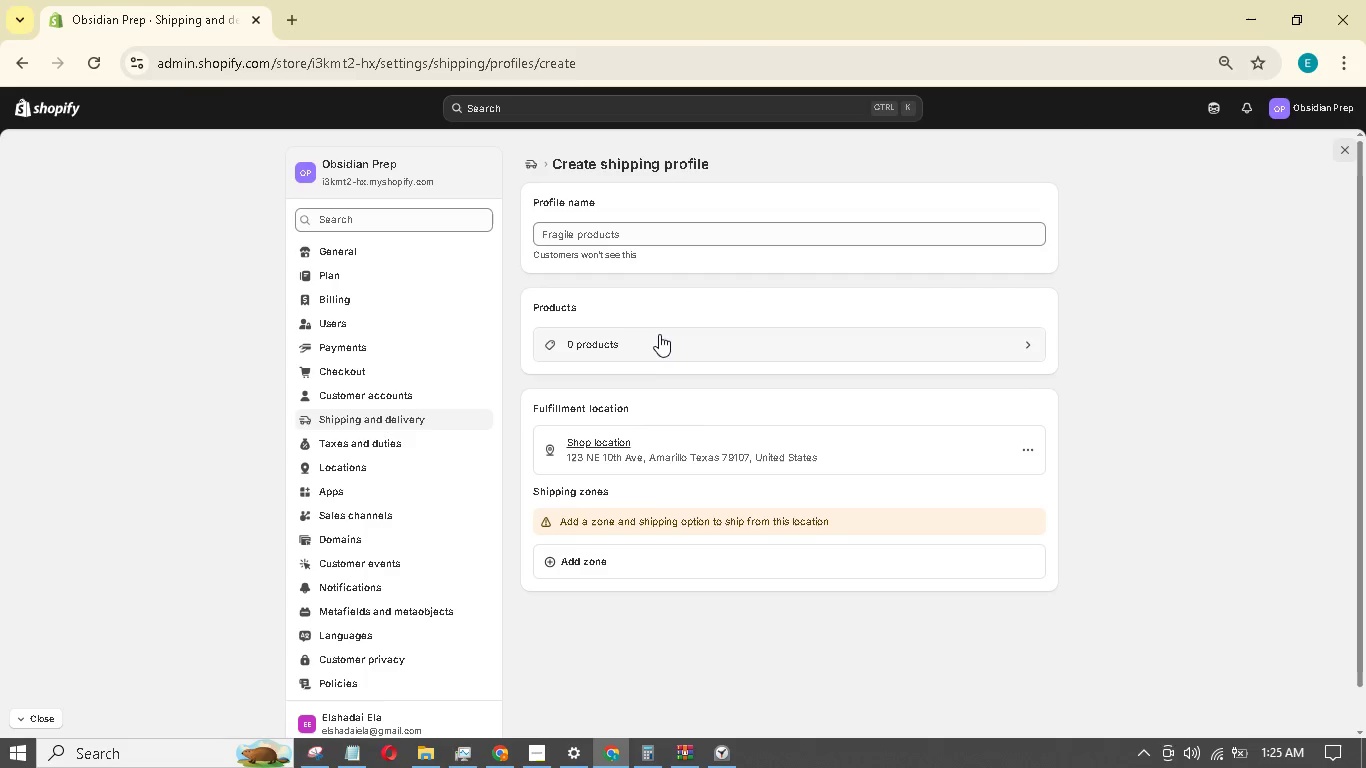 
left_click([664, 236])
 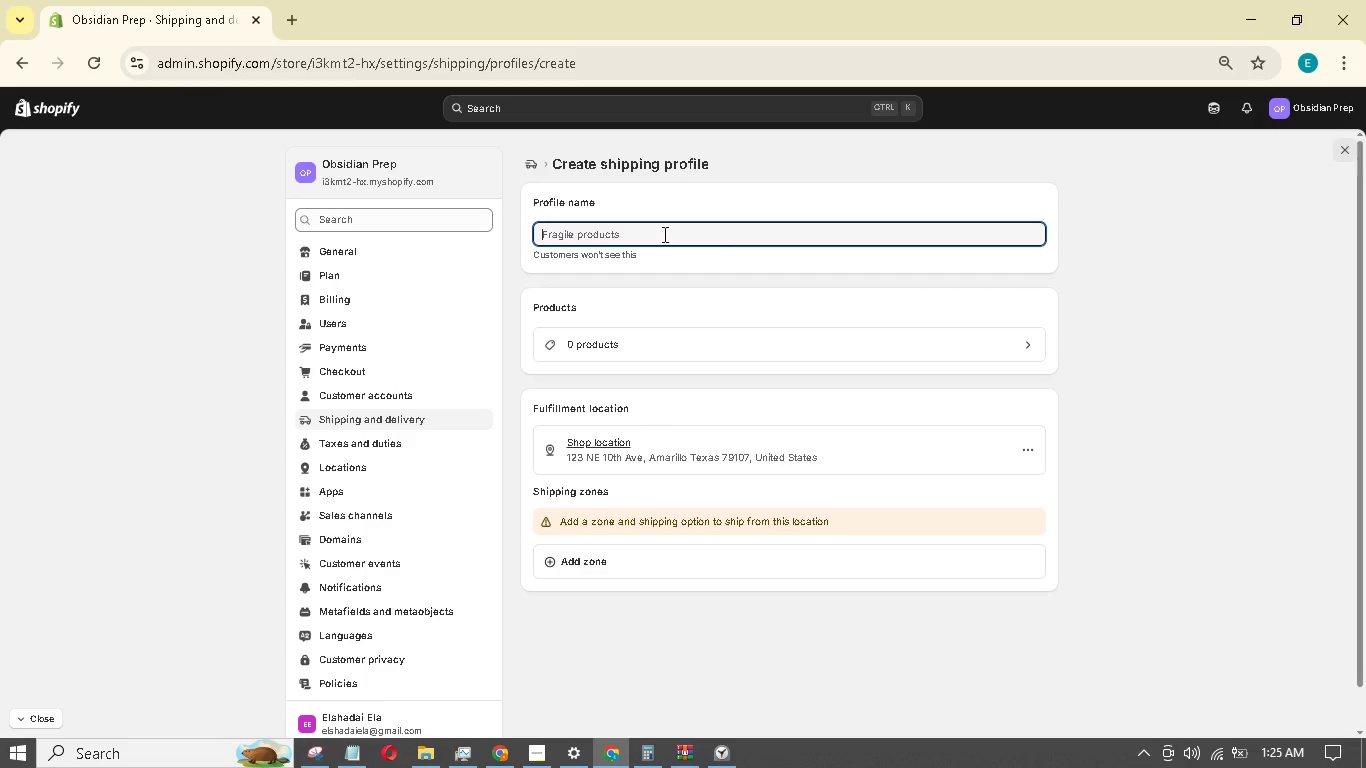 
wait(5.08)
 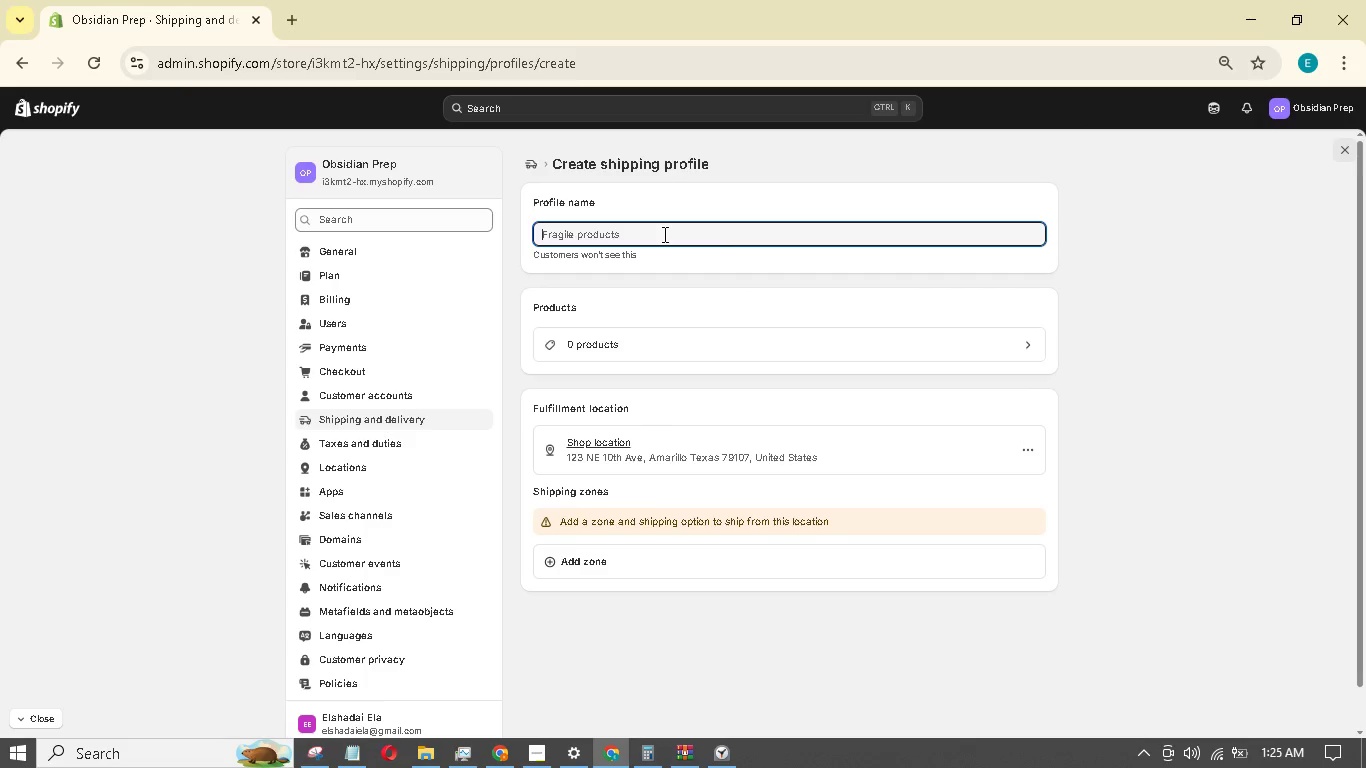 
type(Art Prints)
 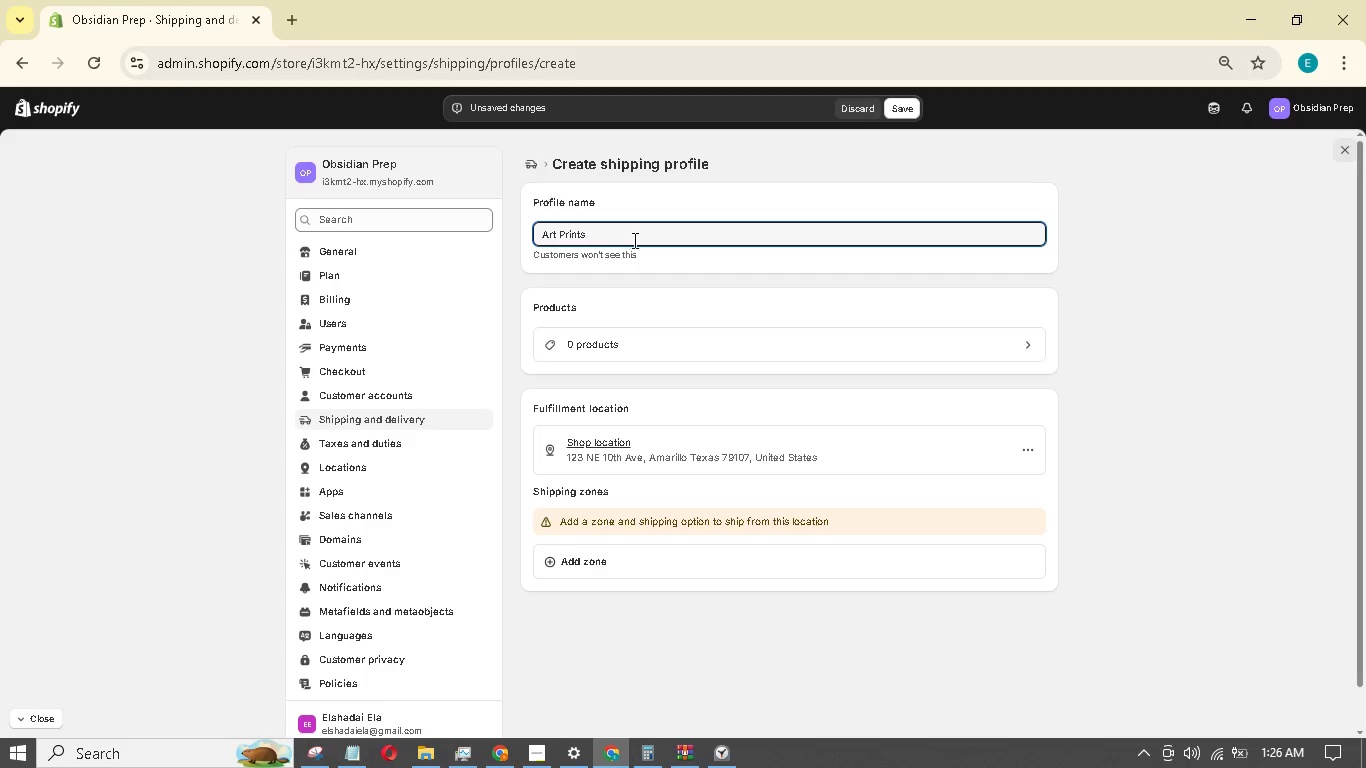 
wait(6.84)
 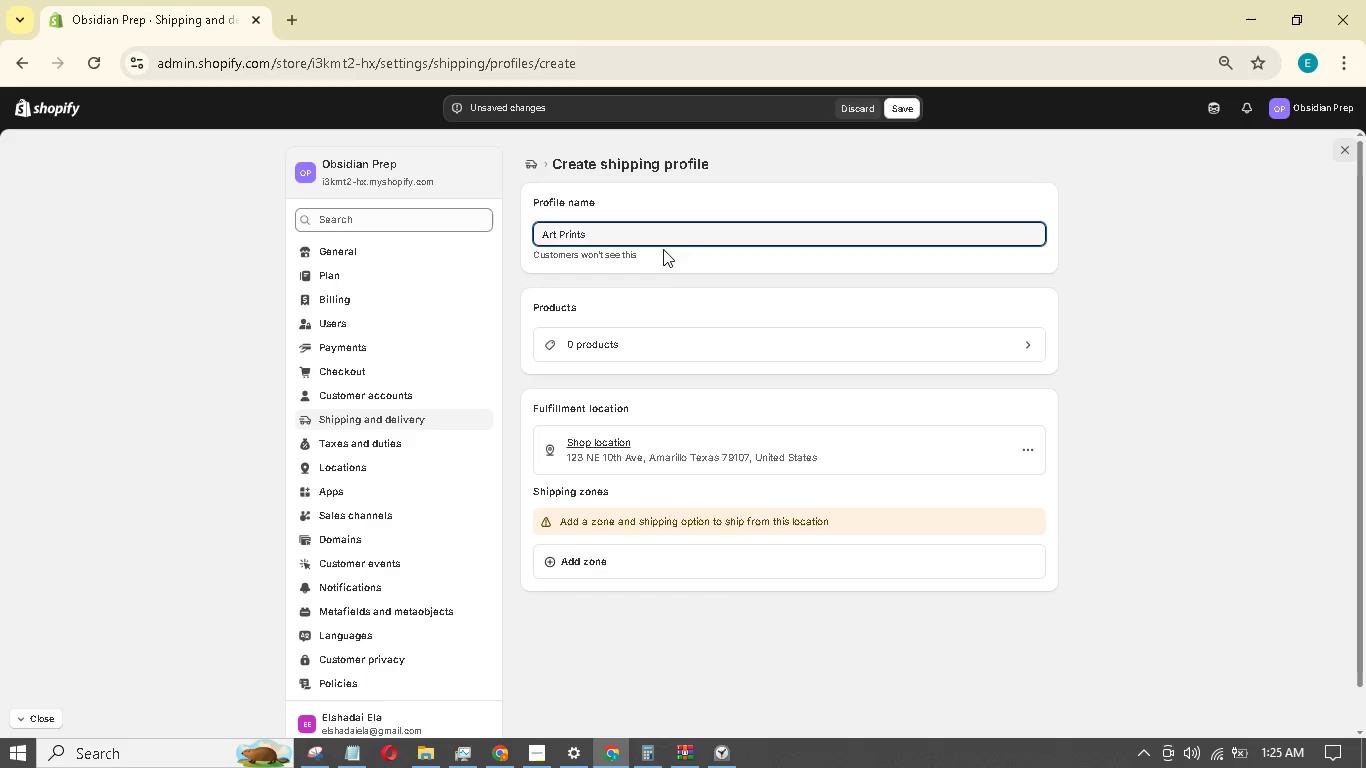 
left_click([1101, 291])
 